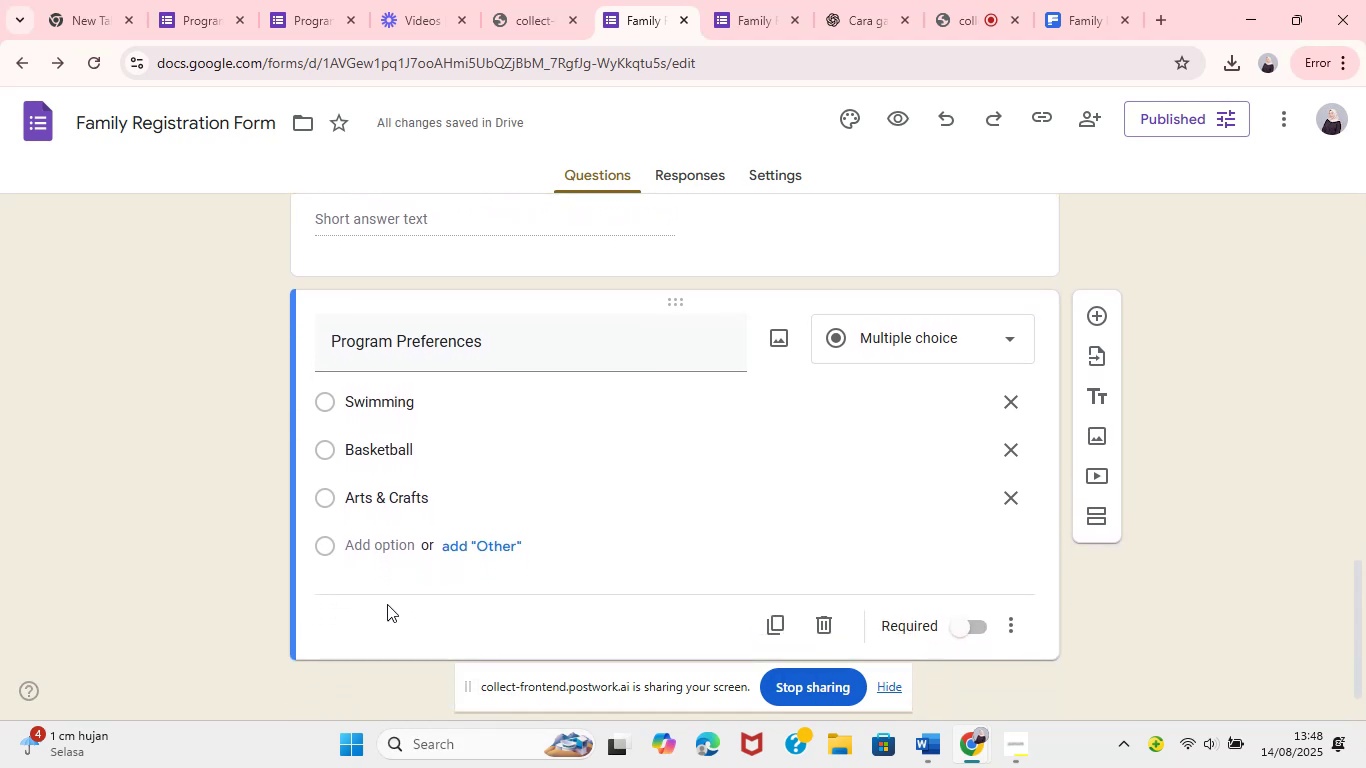 
hold_key(key=ControlLeft, duration=0.49)
 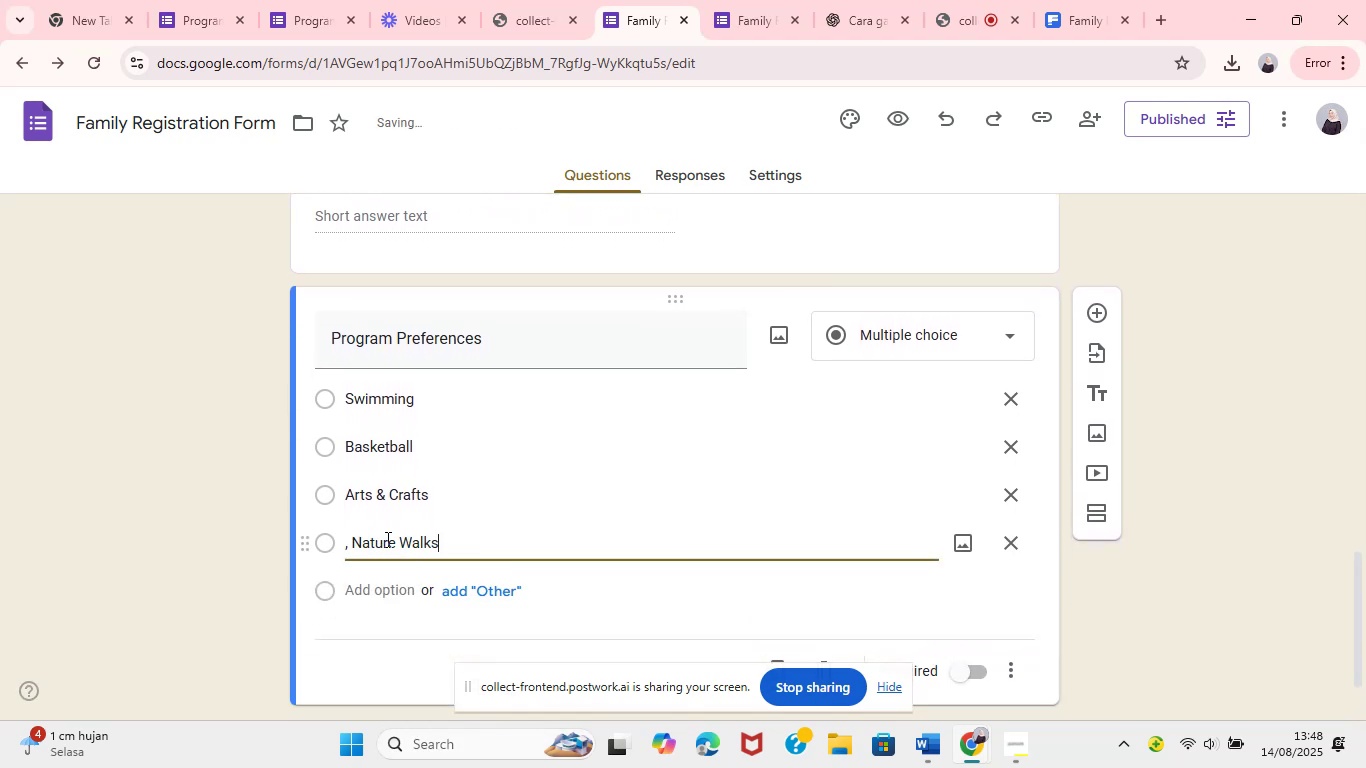 
left_click([354, 539])
 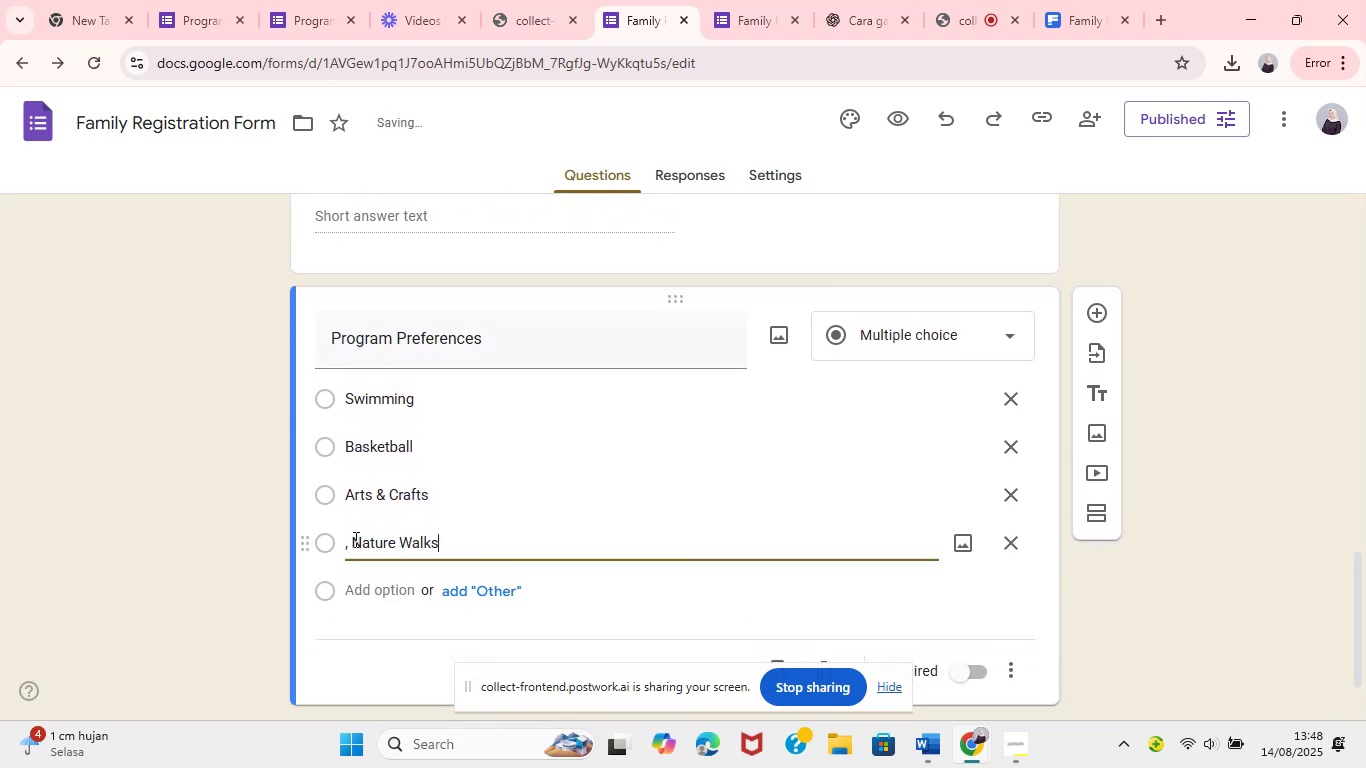 
key(Backspace)
 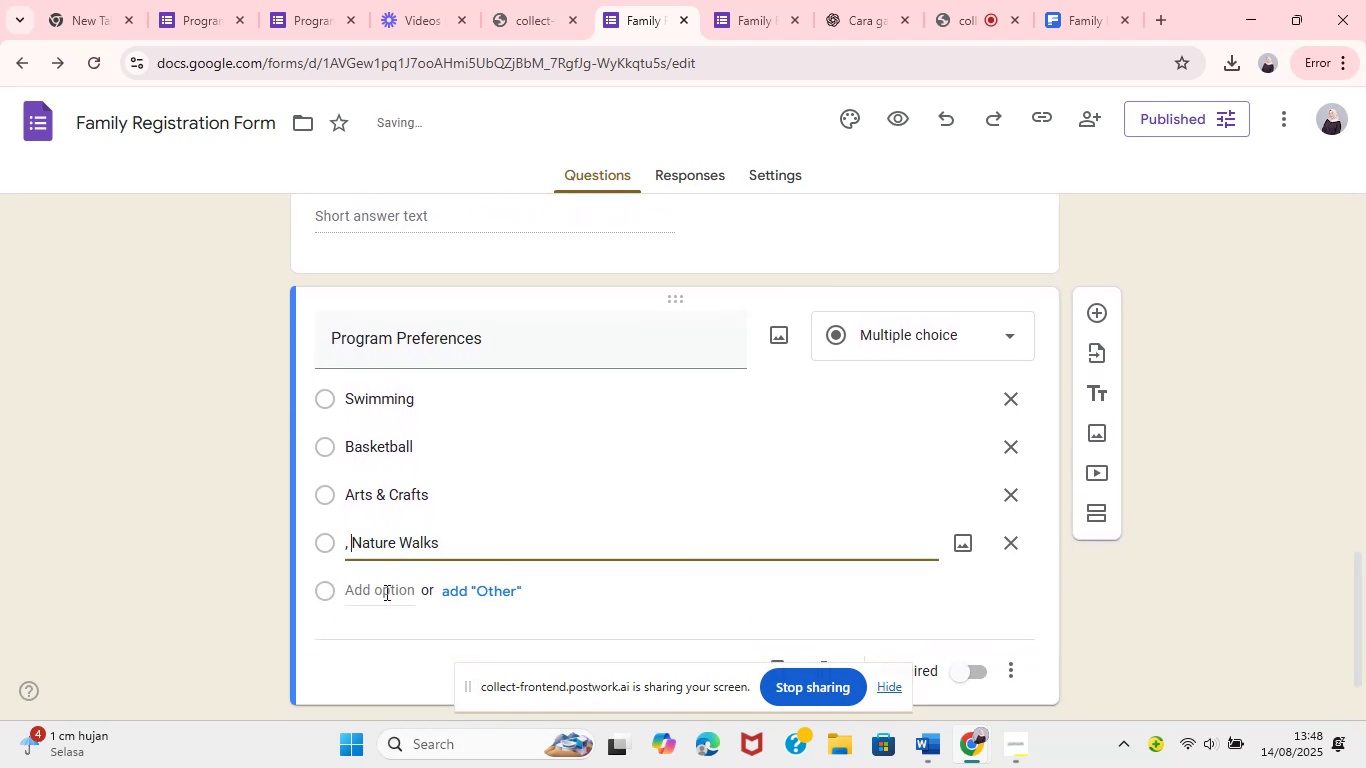 
left_click([502, 524])
 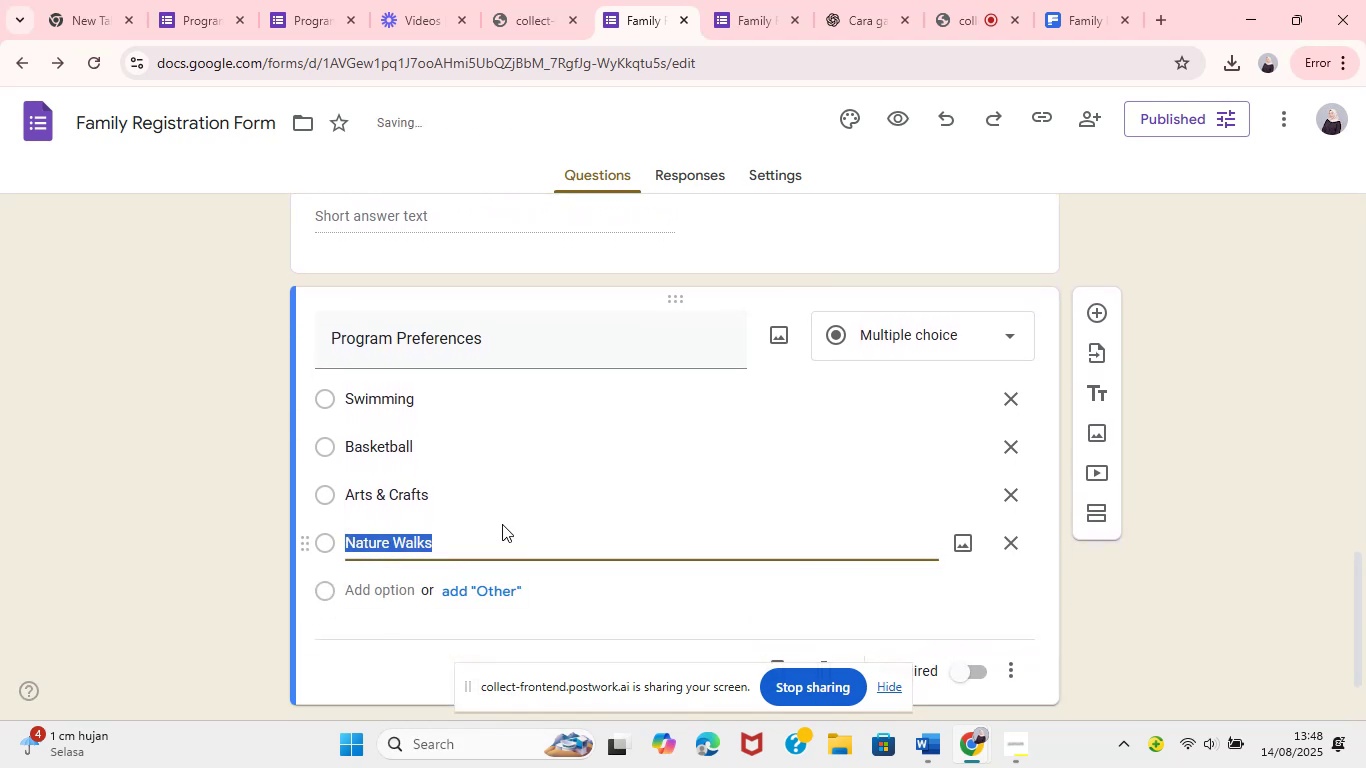 
left_click([734, 0])
 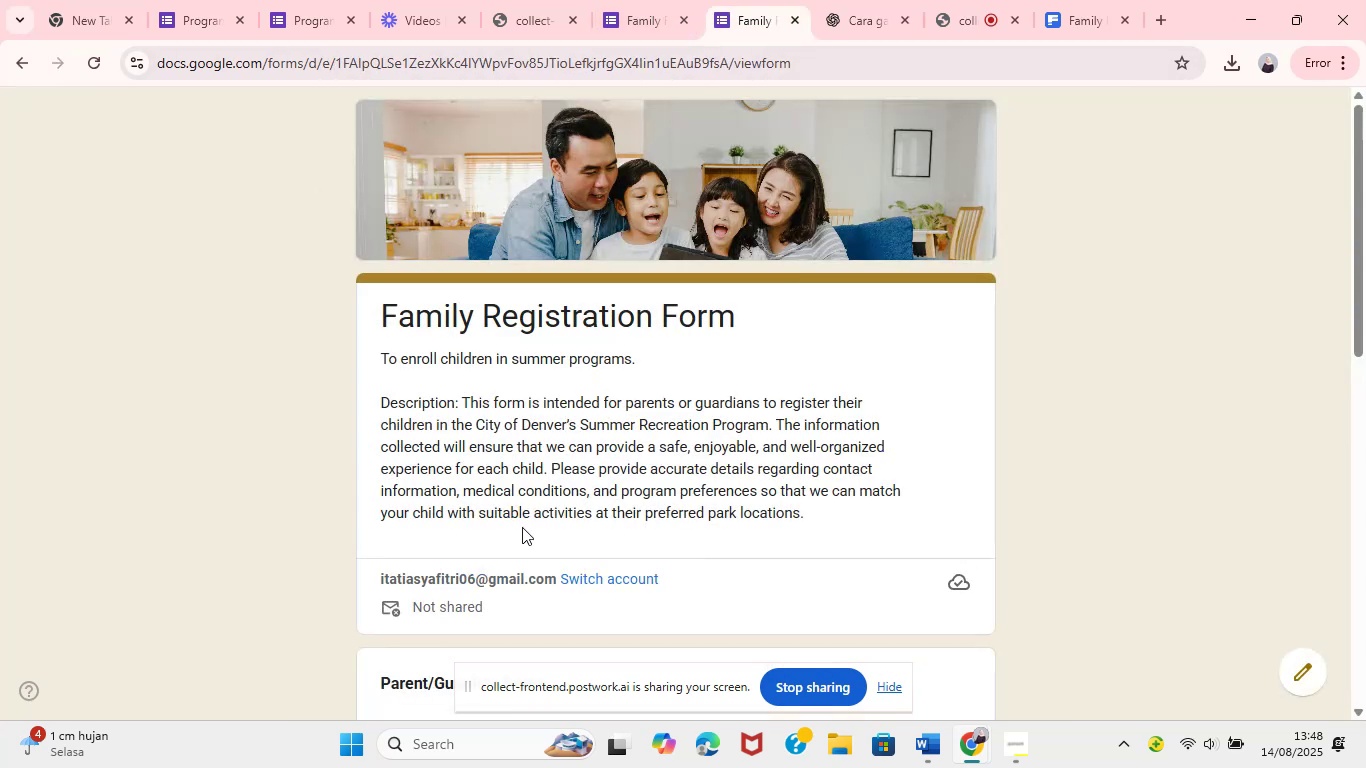 
left_click([92, 67])
 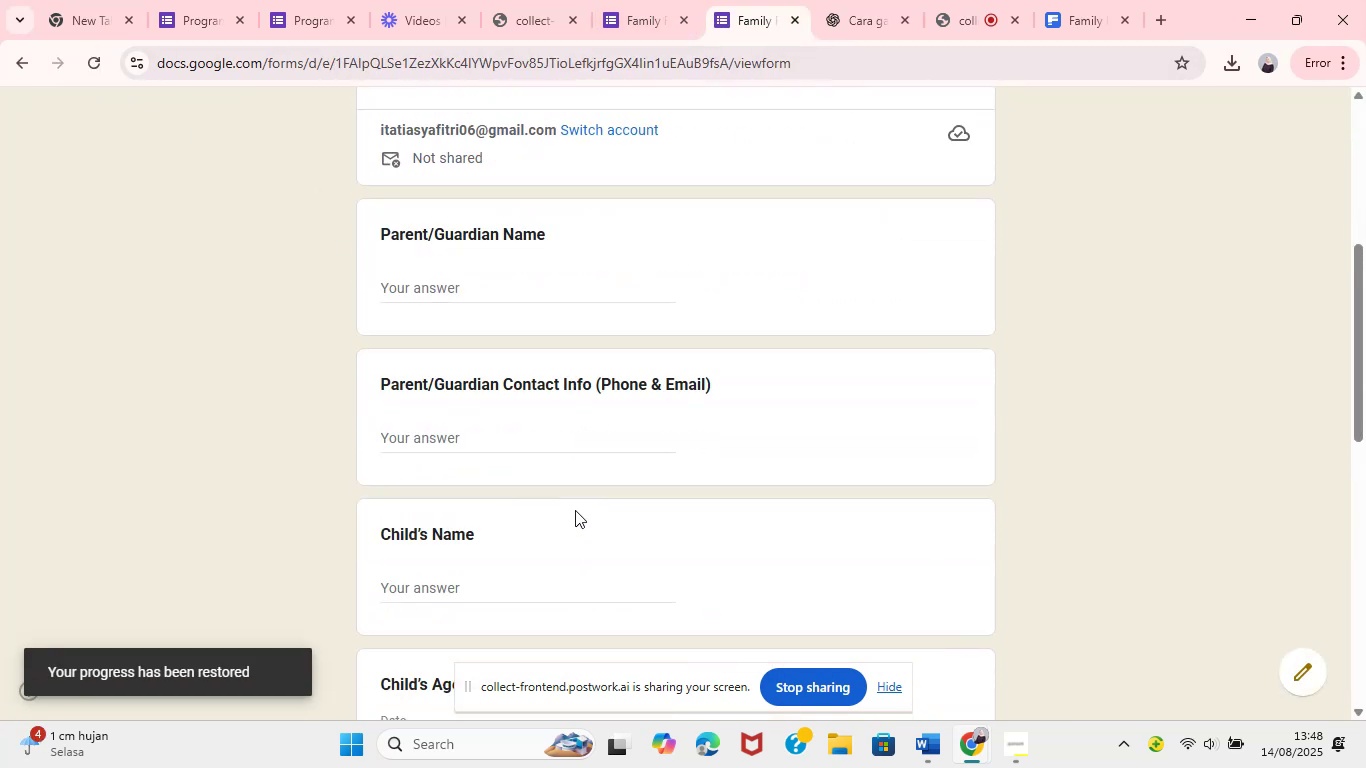 
wait(6.2)
 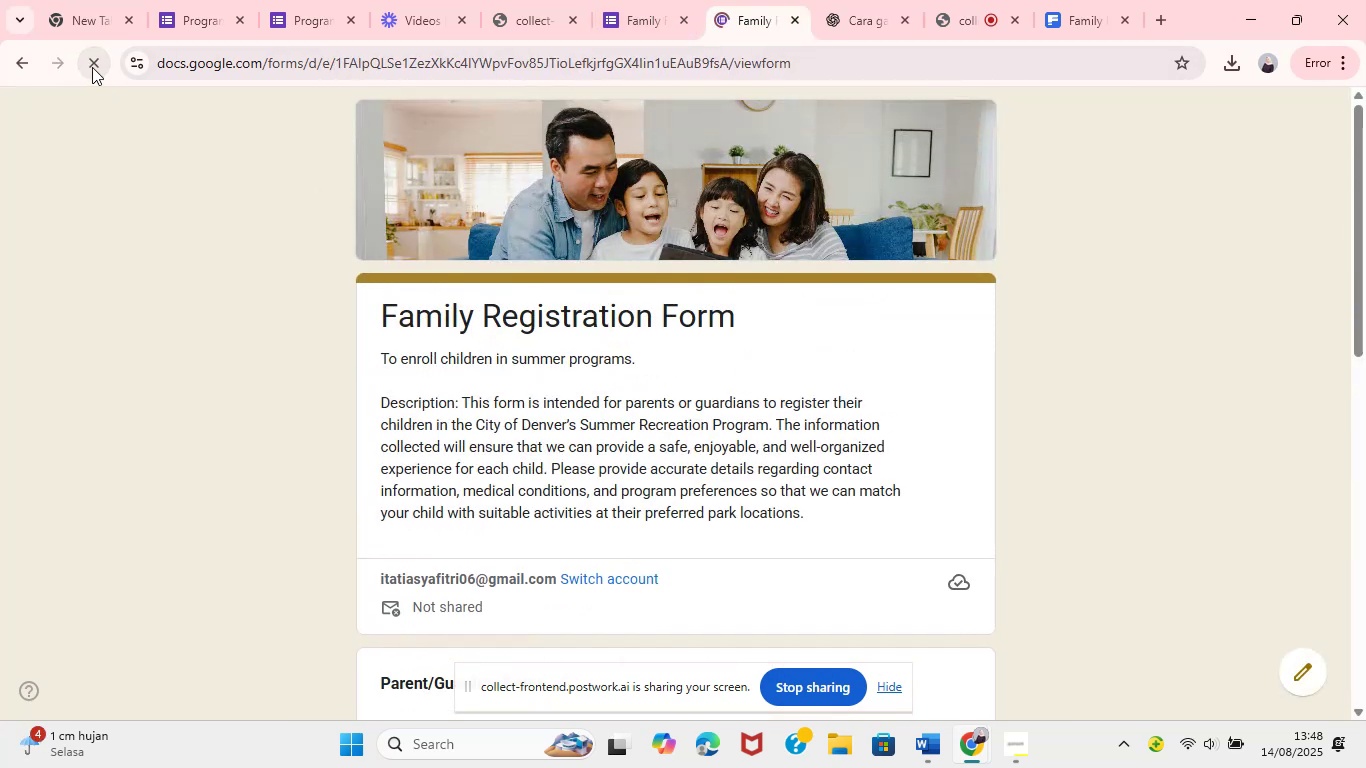 
left_click([399, 361])
 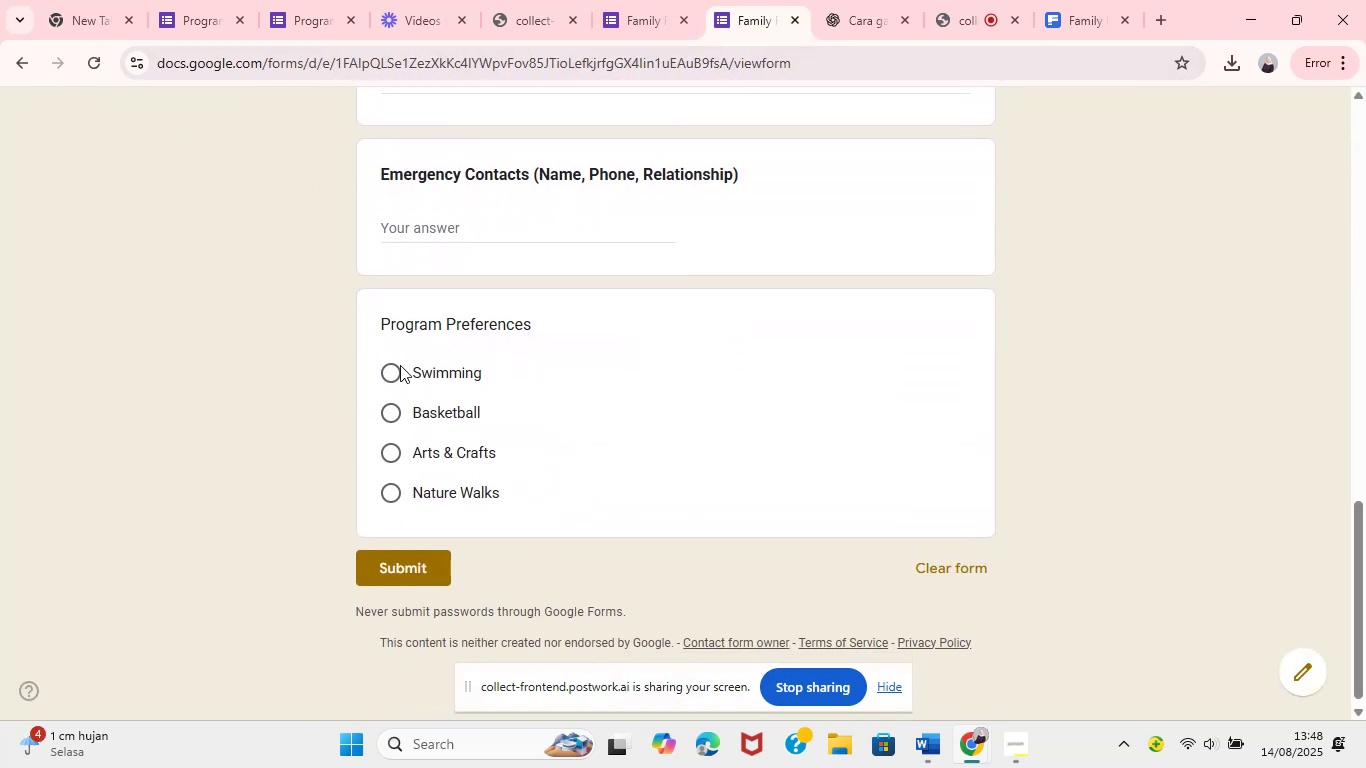 
left_click([410, 404])
 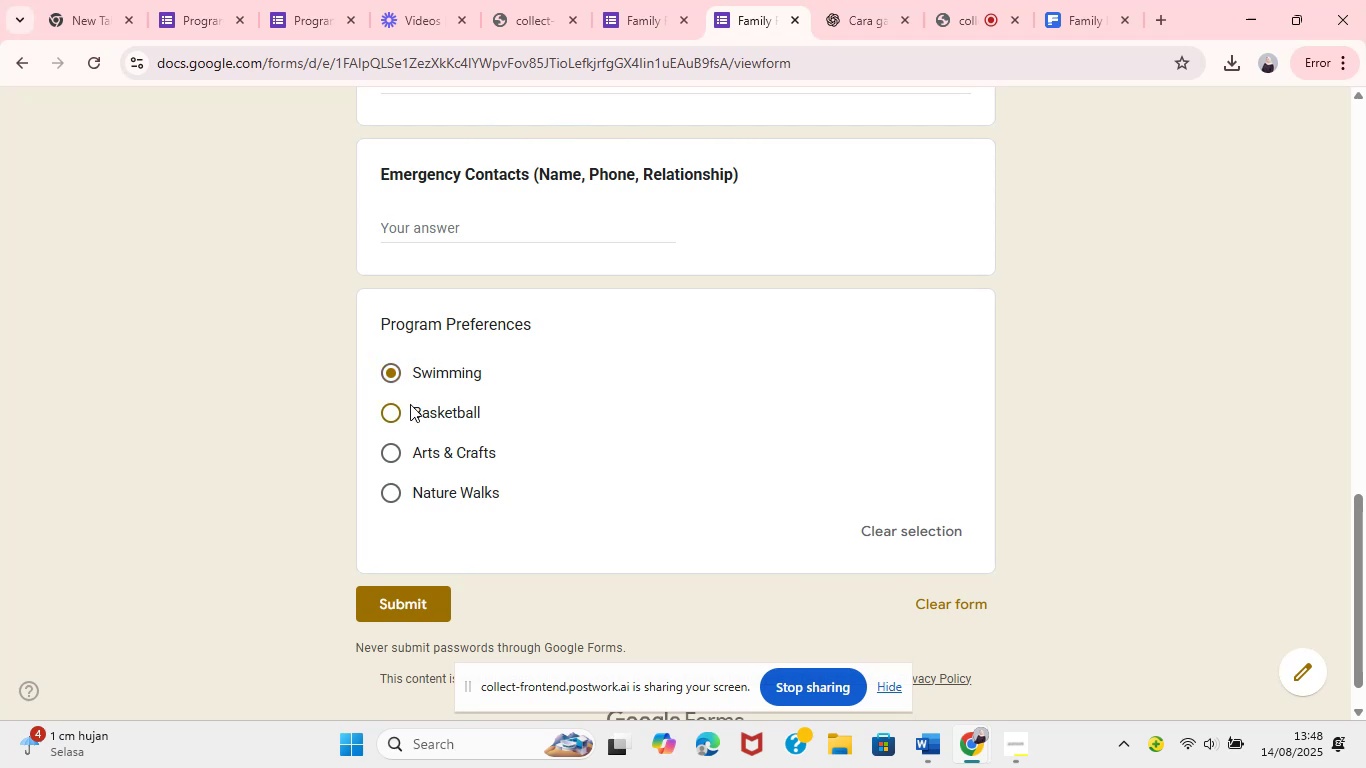 
left_click([399, 442])
 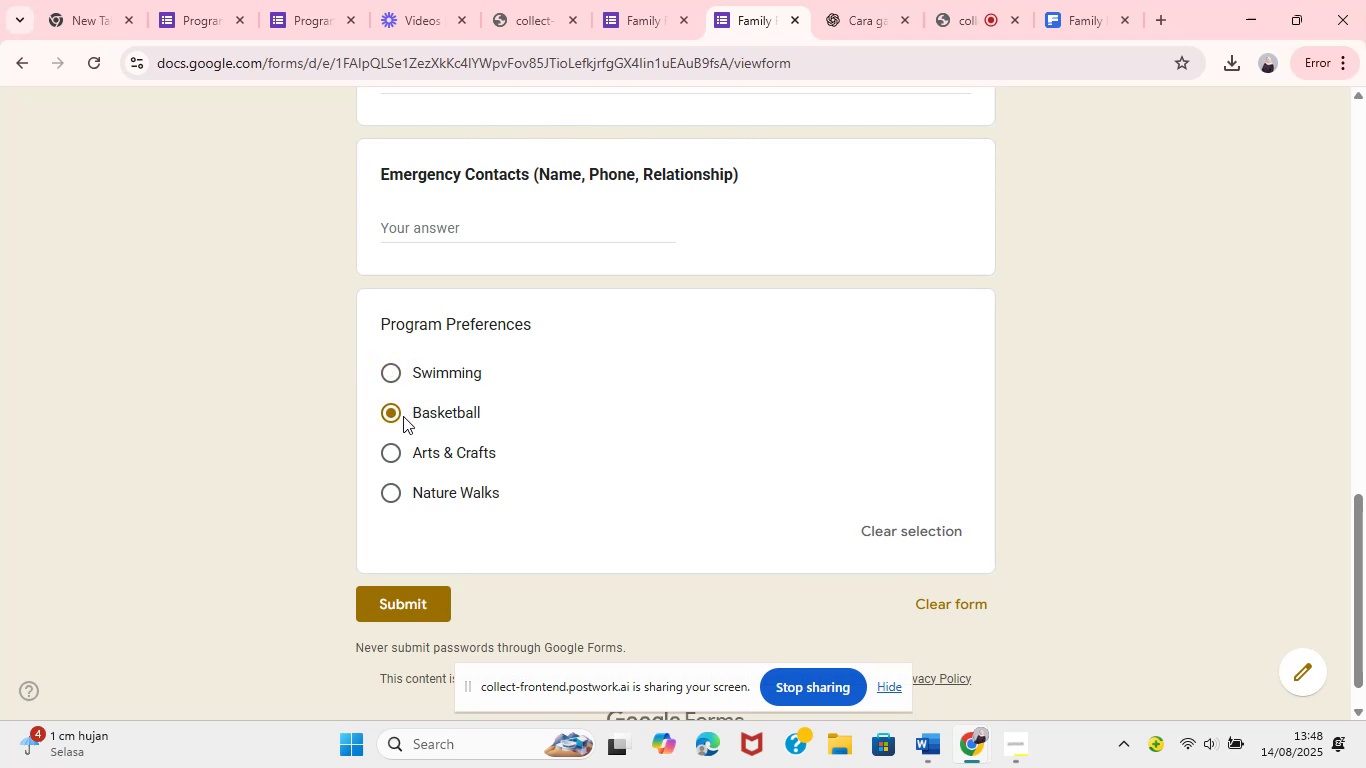 
left_click([416, 483])
 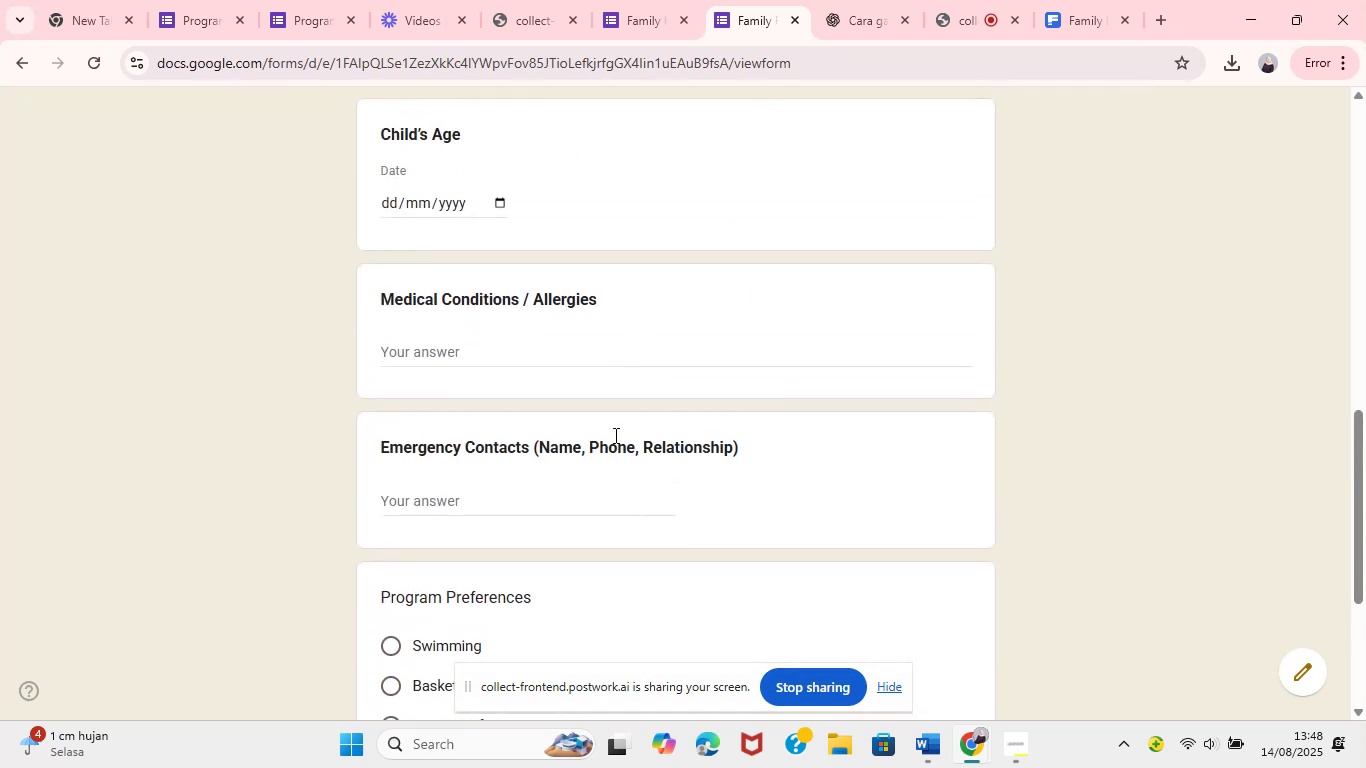 
left_click([629, 0])
 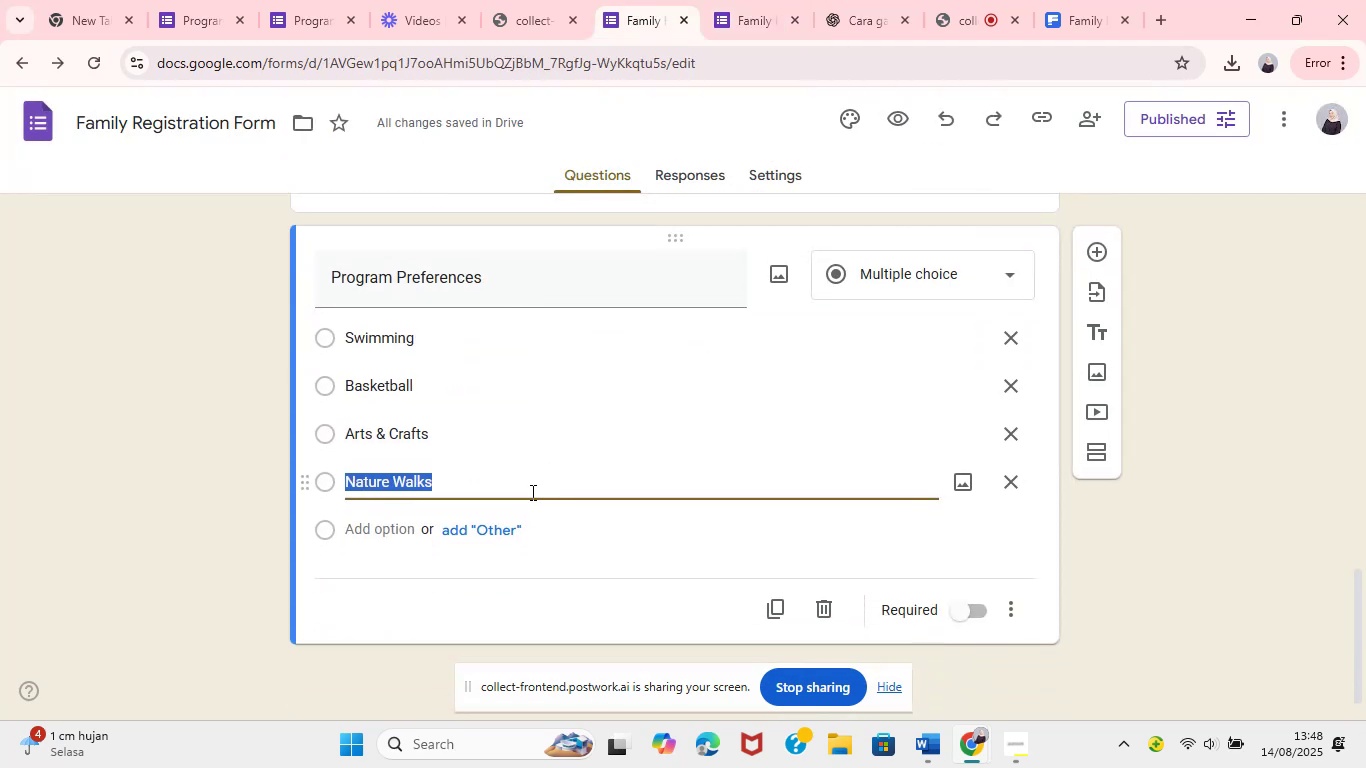 
left_click([1100, 261])
 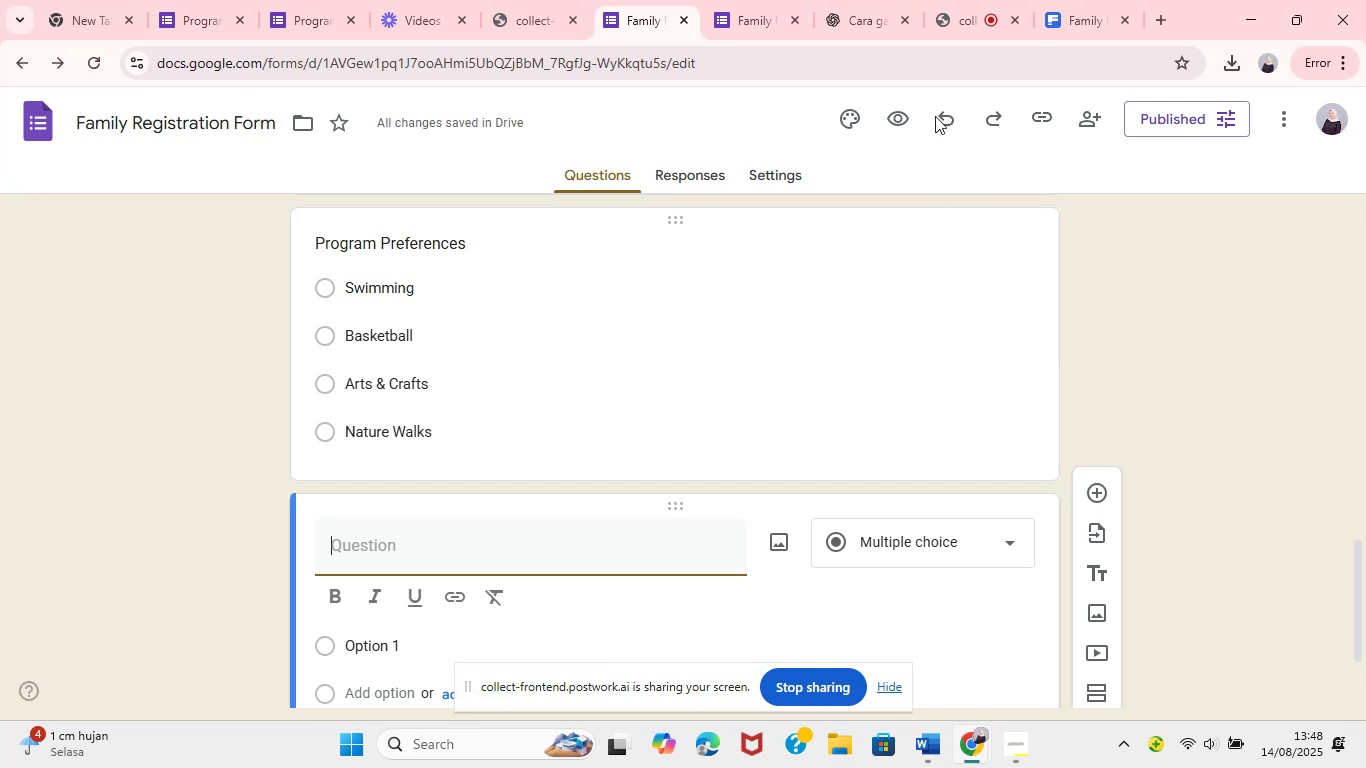 
wait(5.31)
 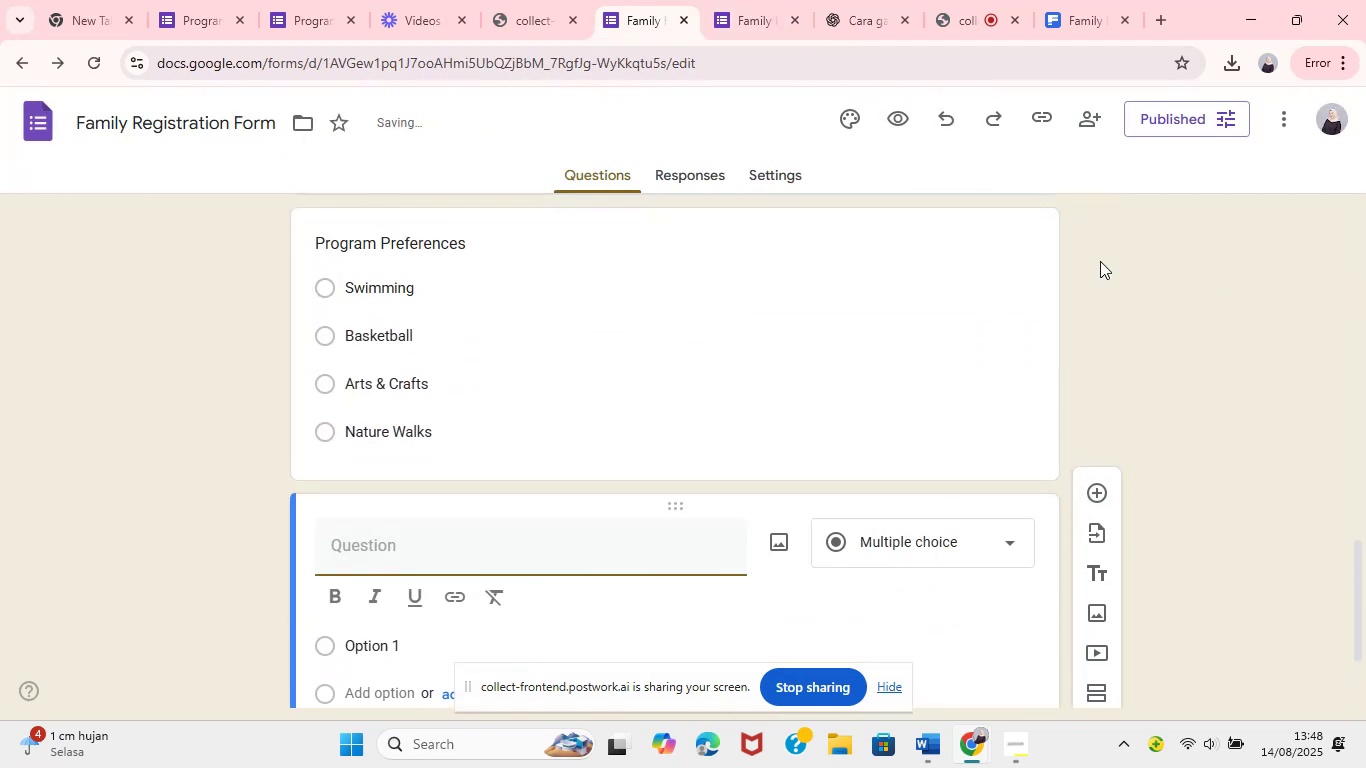 
left_click([1166, 22])
 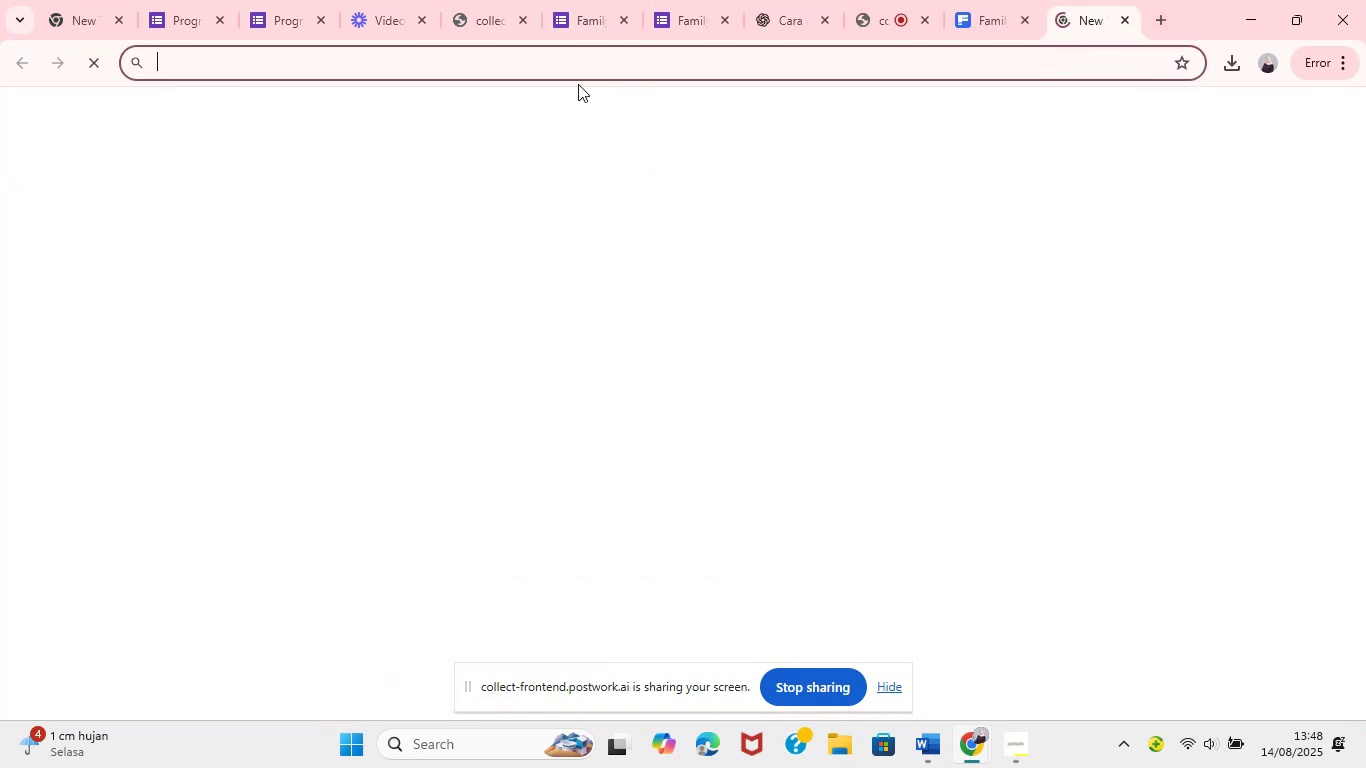 
left_click([556, 64])
 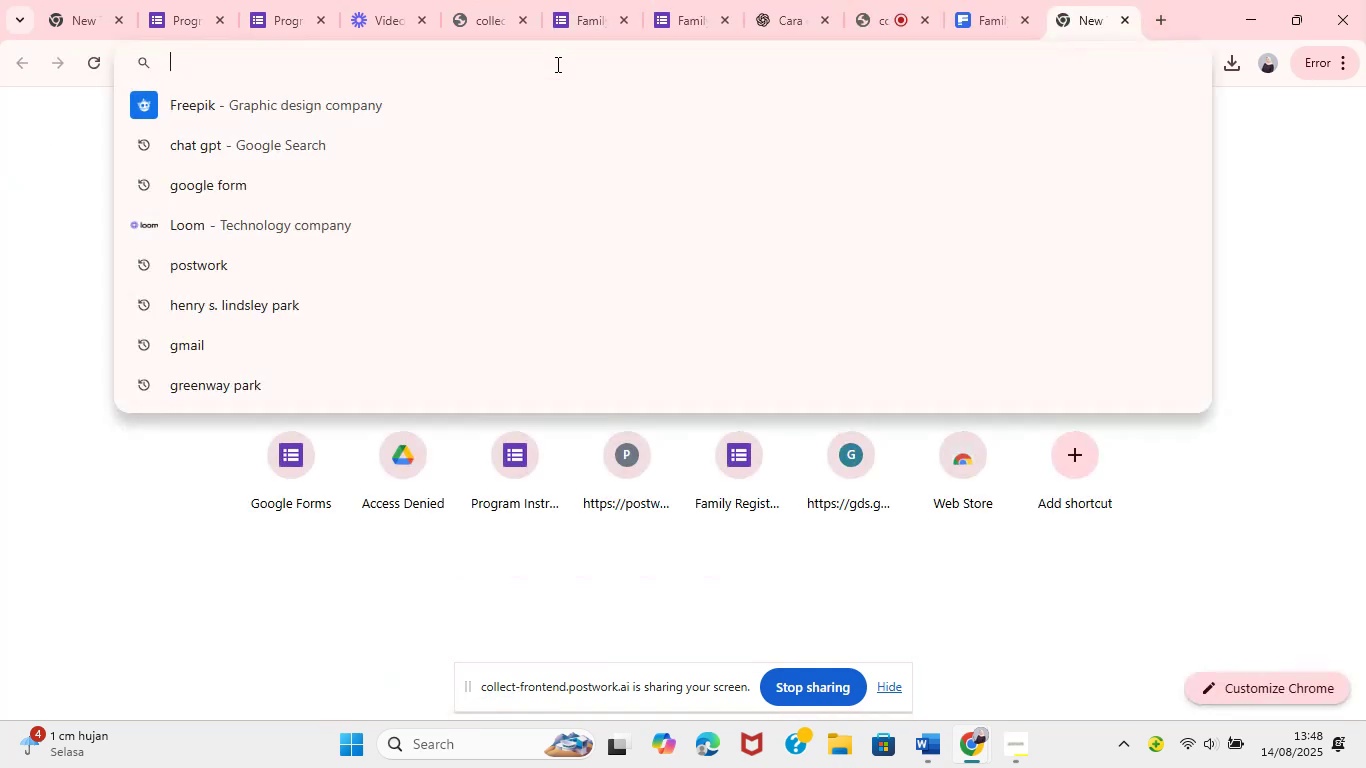 
type(DEE)
 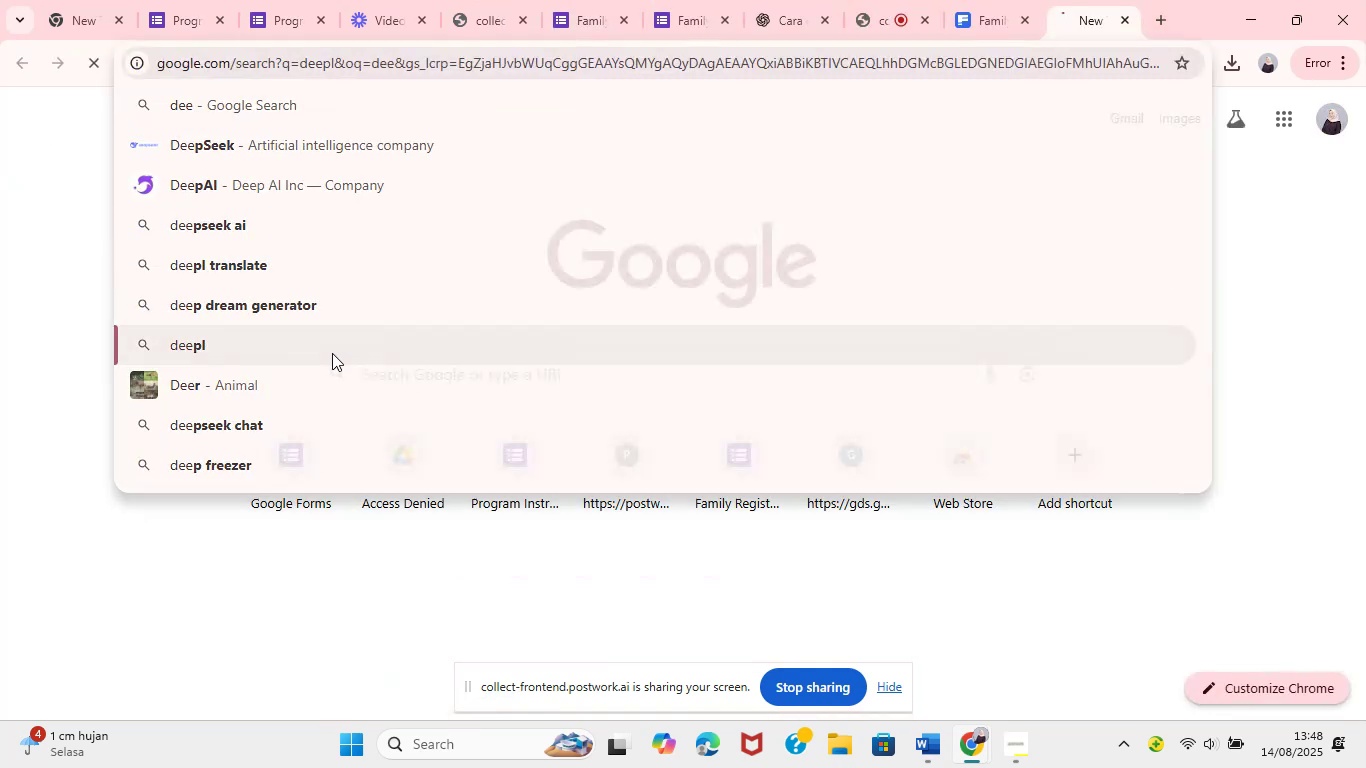 
left_click([348, 330])
 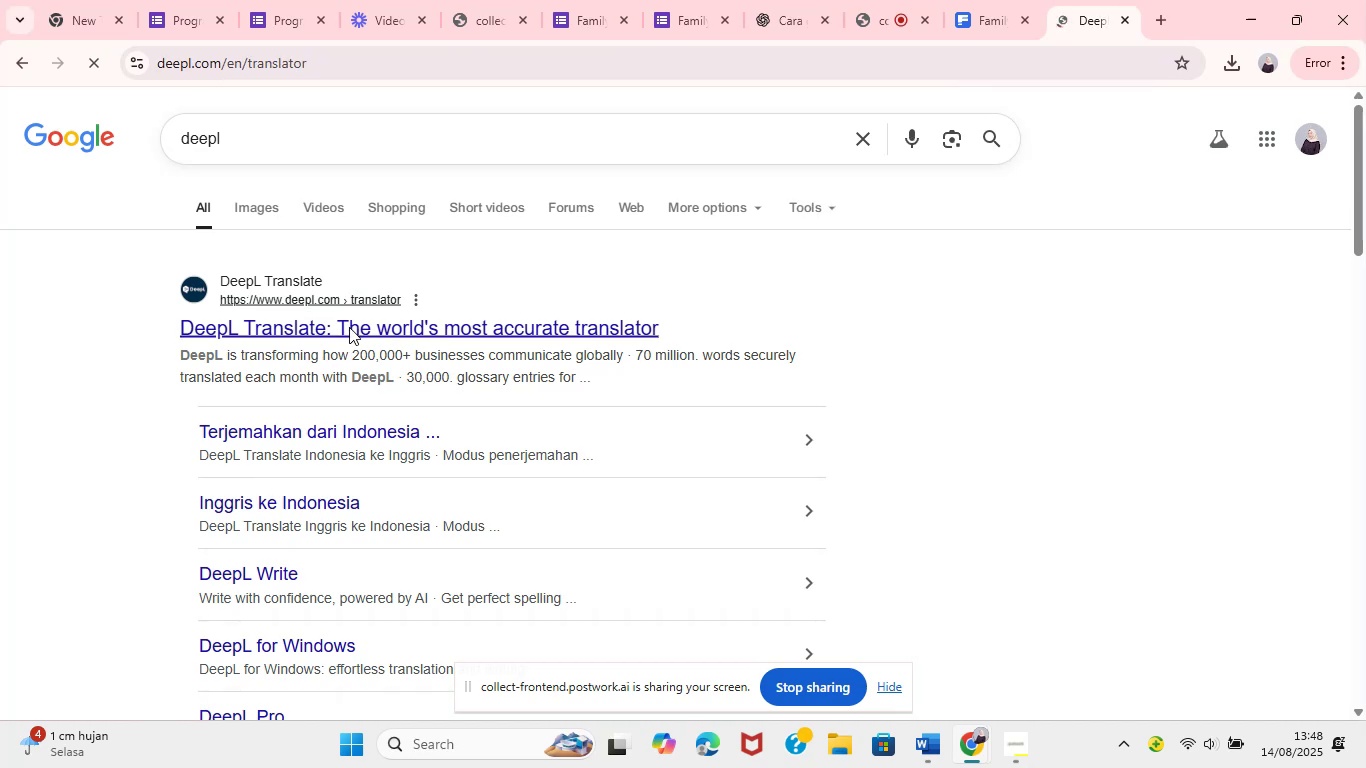 
mouse_move([930, 640])
 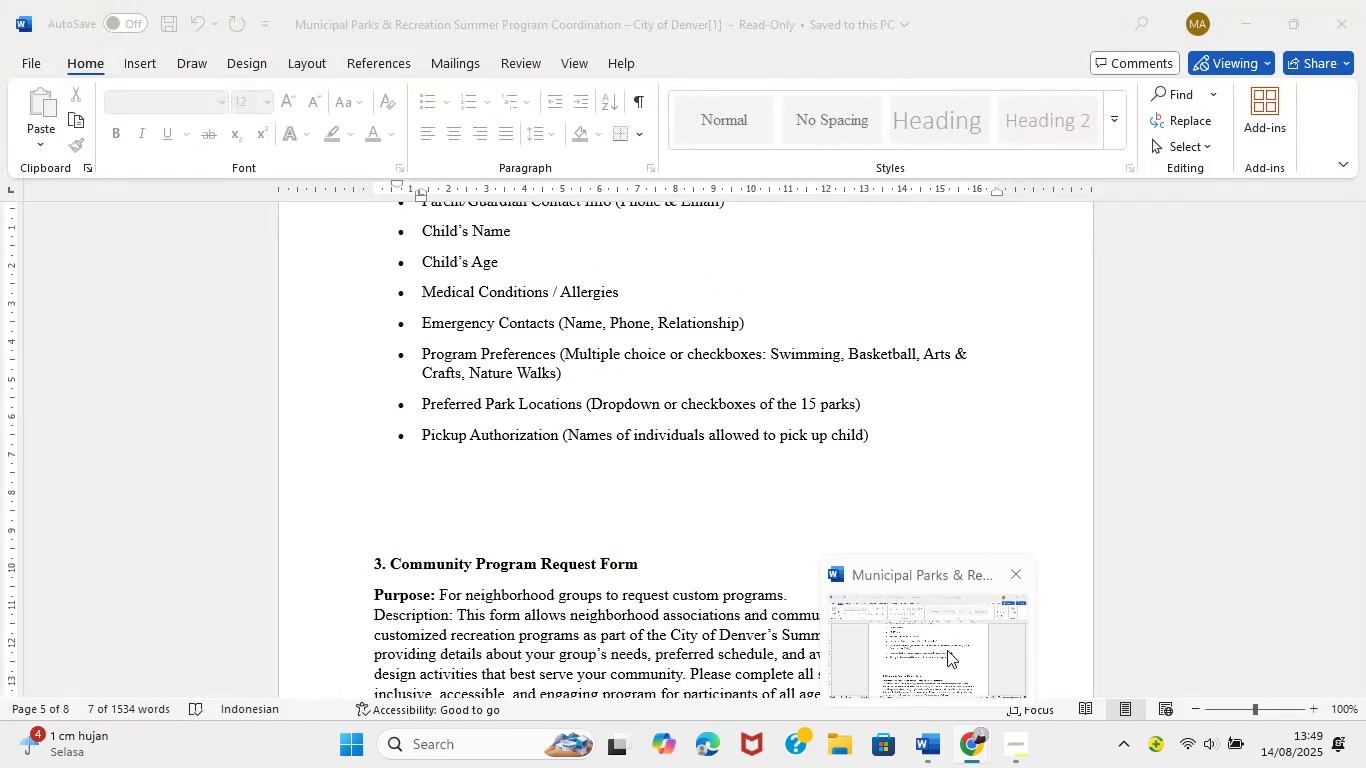 
left_click_drag(start_coordinate=[579, 409], to_coordinate=[817, 410])
 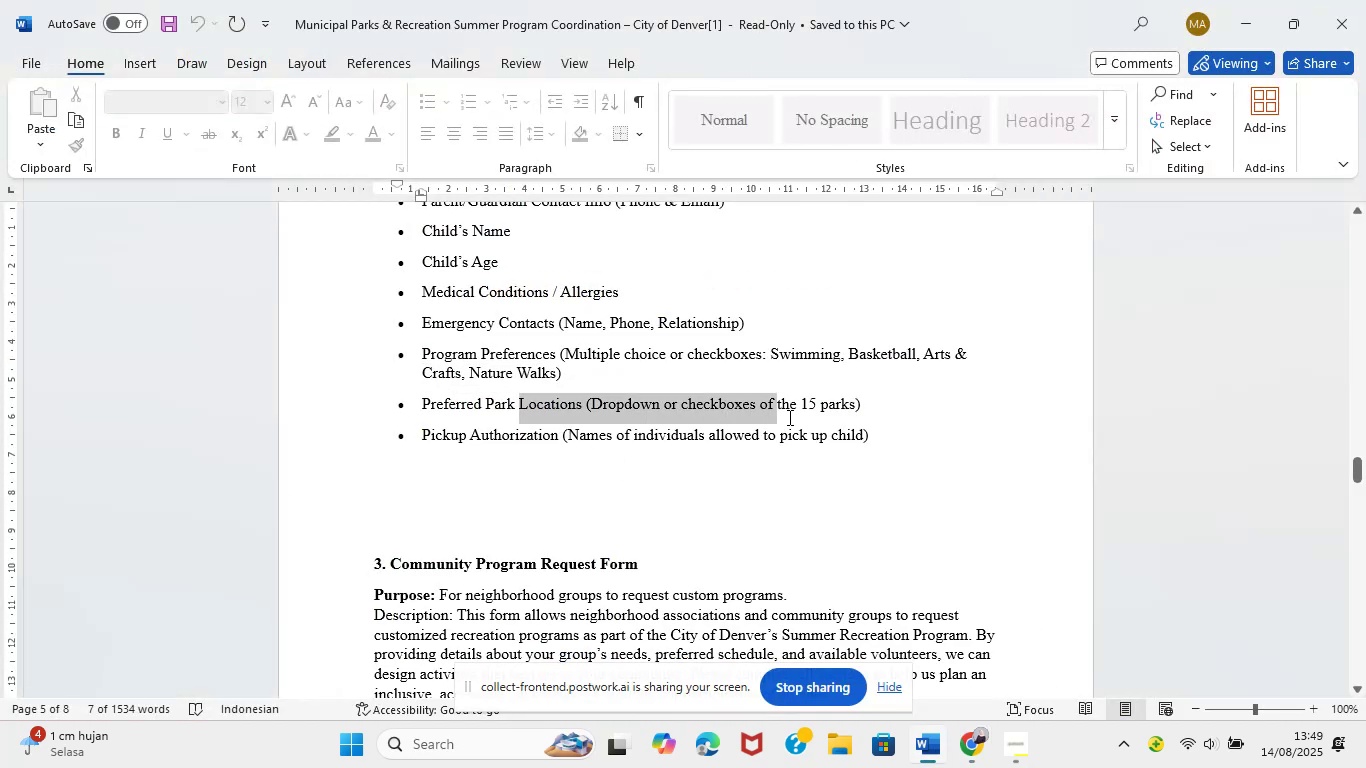 
left_click_drag(start_coordinate=[874, 408], to_coordinate=[430, 398])
 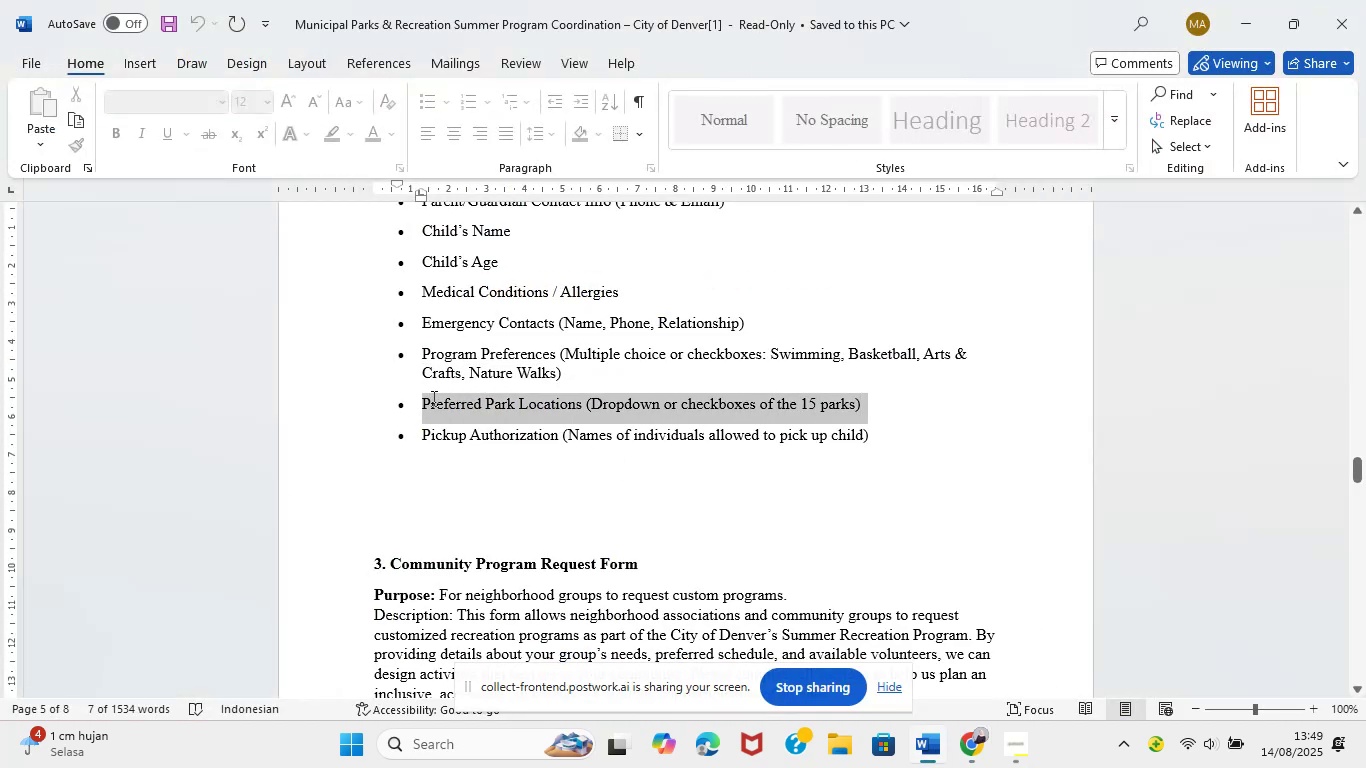 
key(Control+C)
 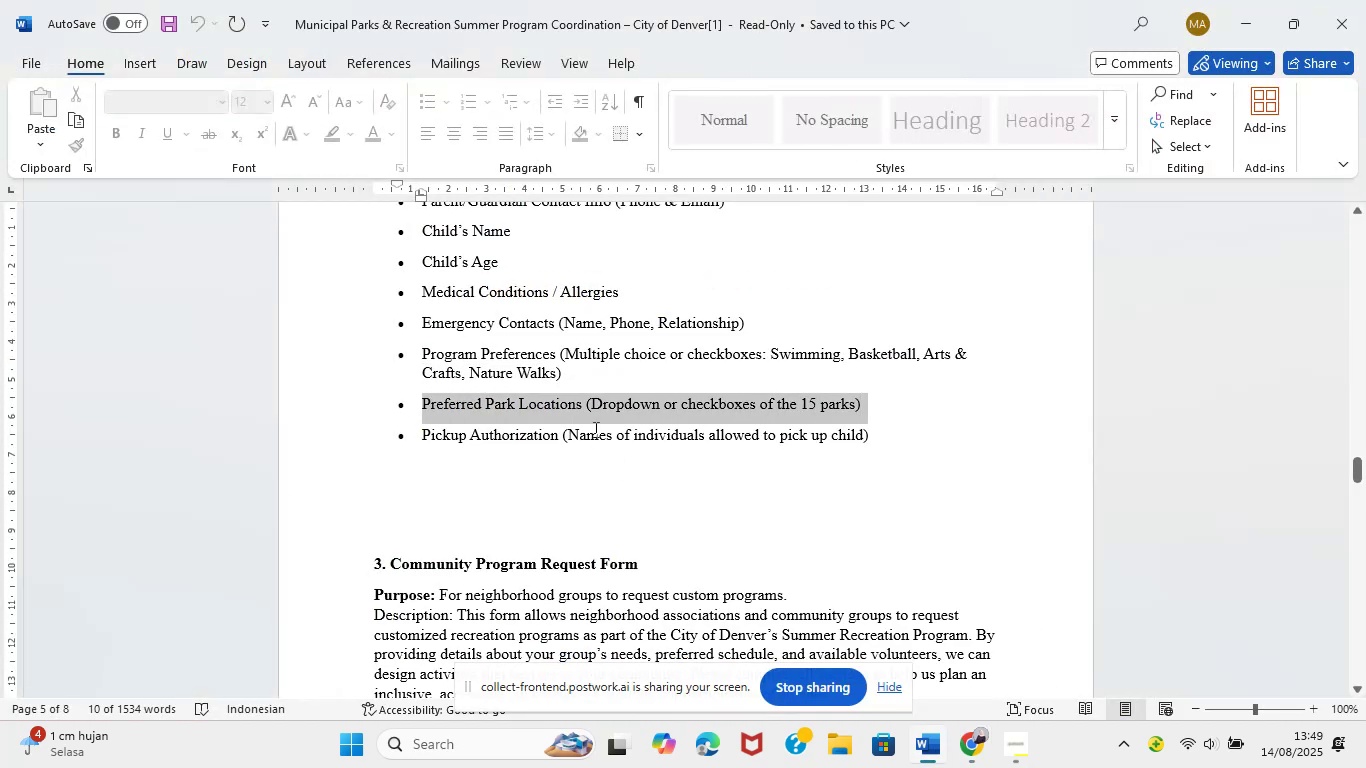 
key(Control+C)
 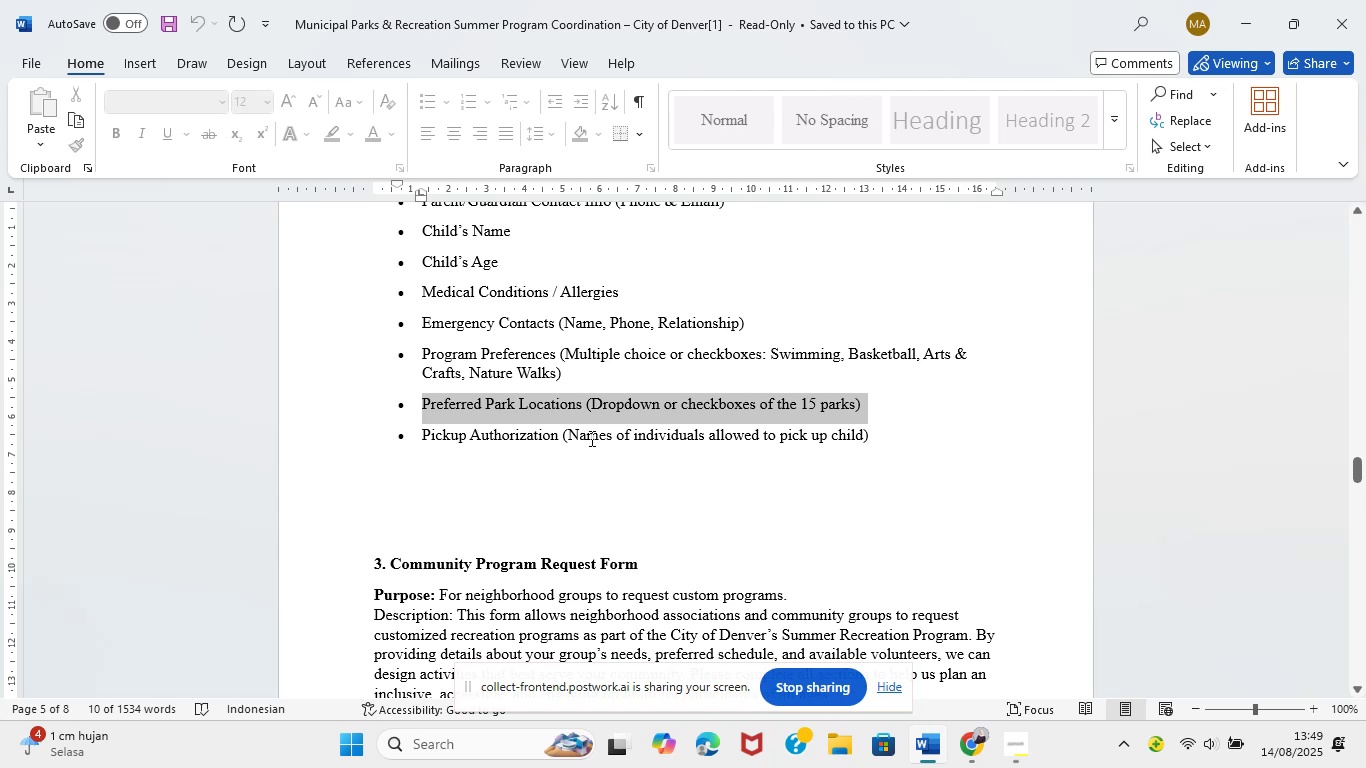 
left_click([977, 757])
 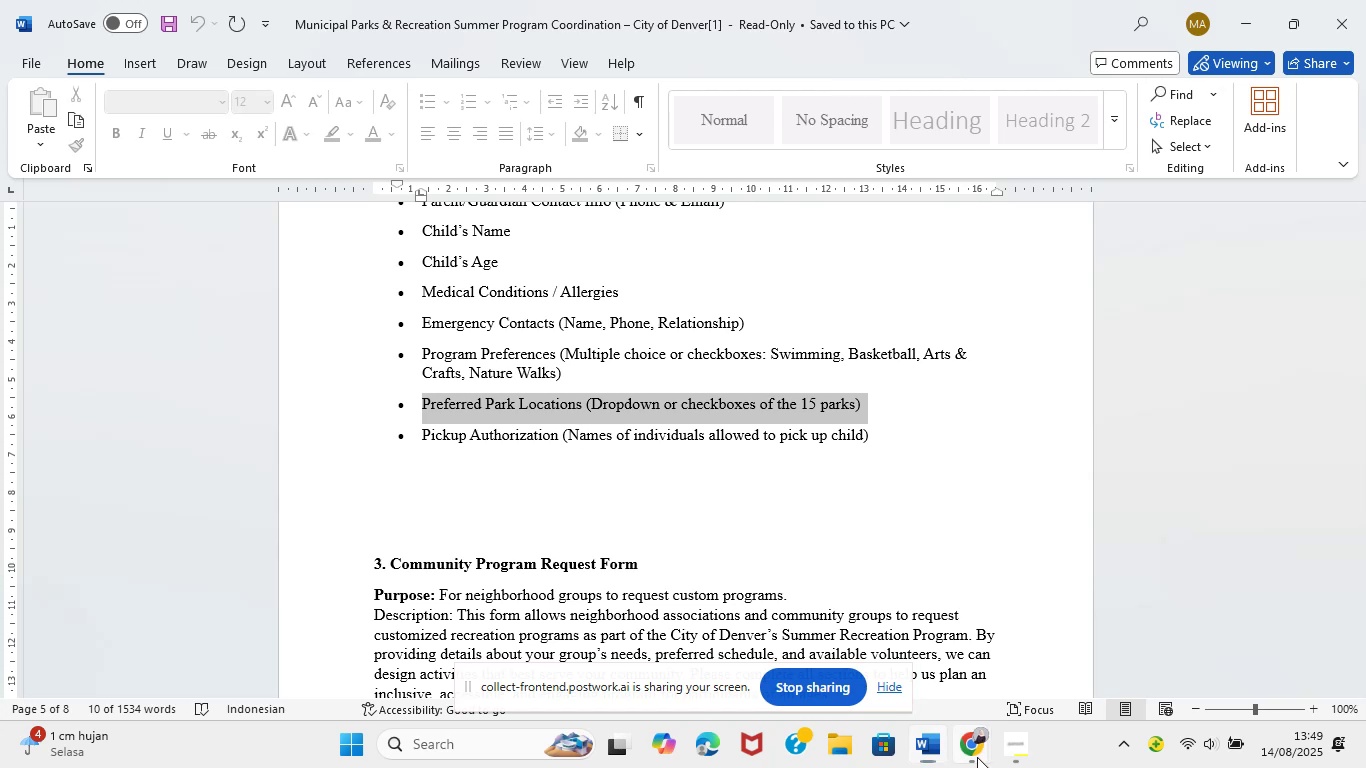 
left_click([900, 635])
 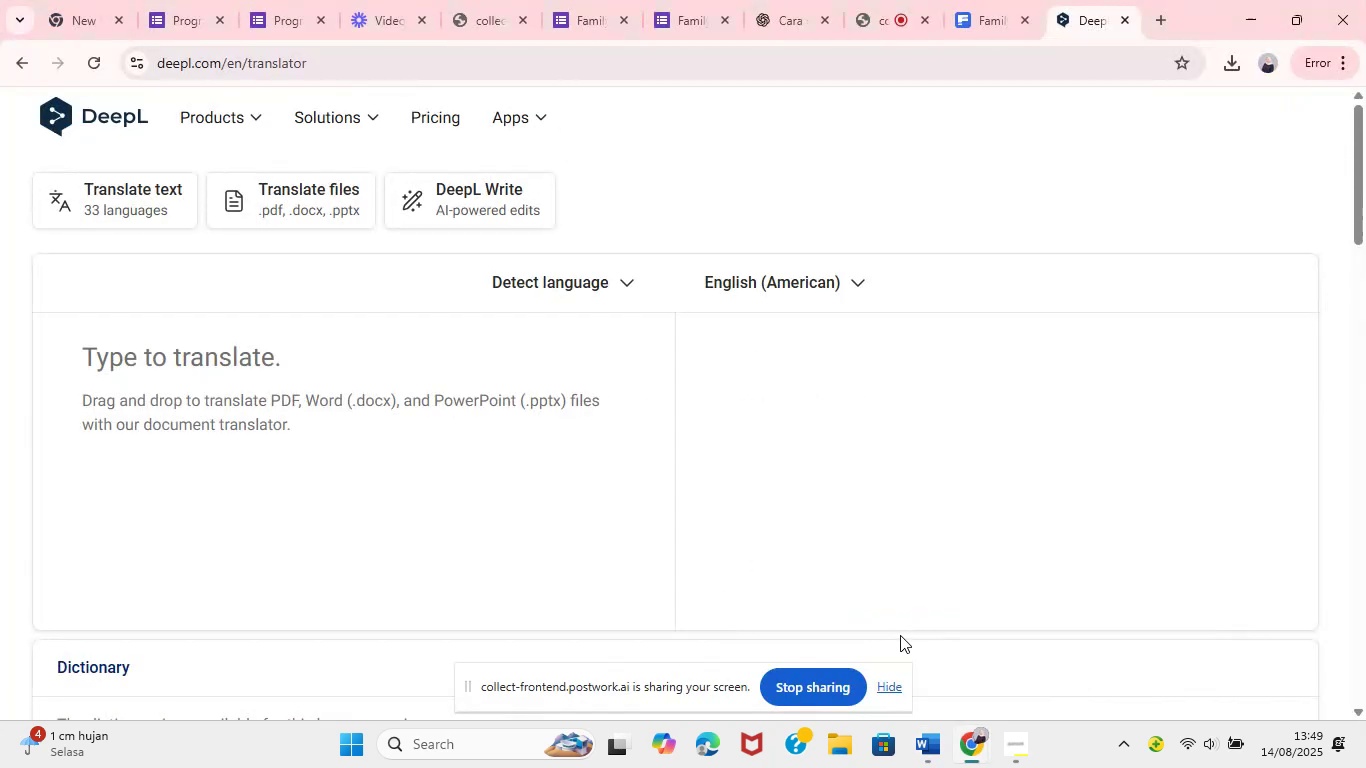 
left_click([300, 360])
 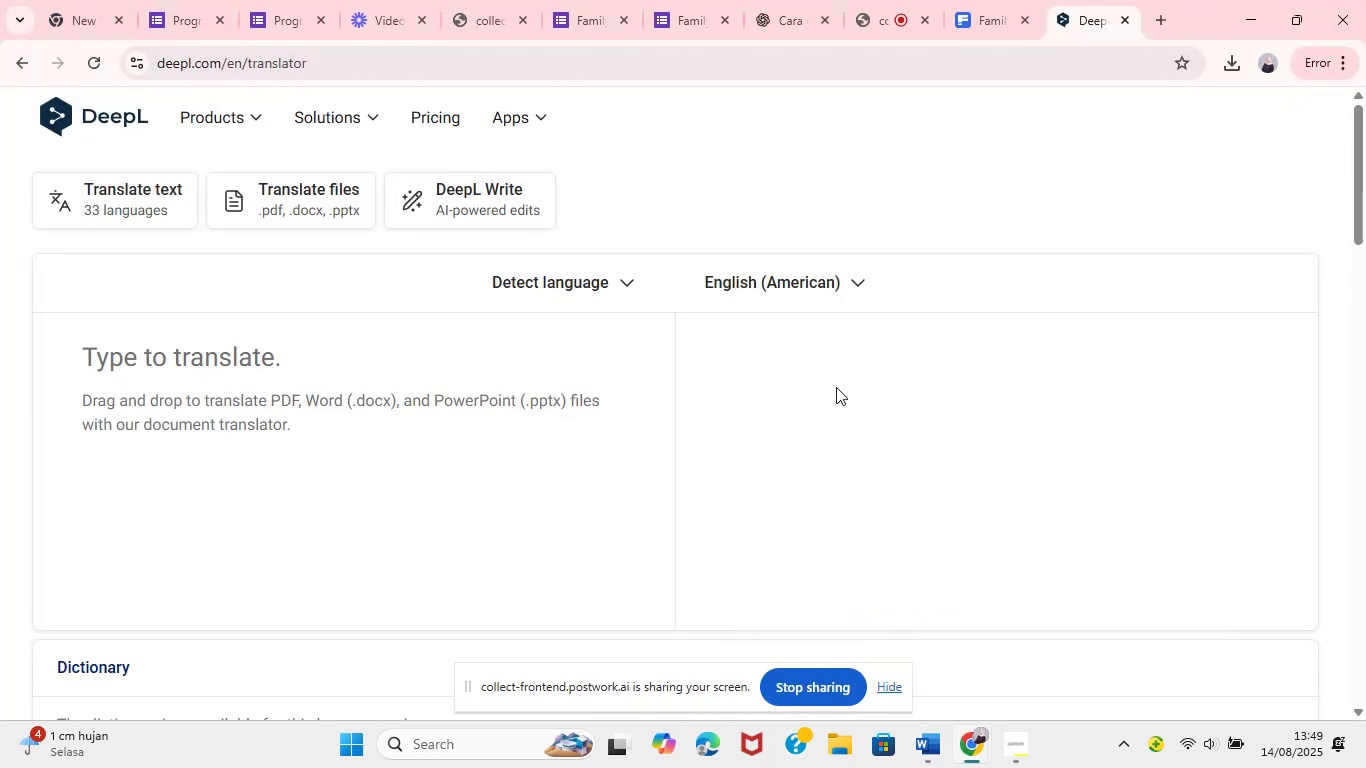 
key(Control+V)
 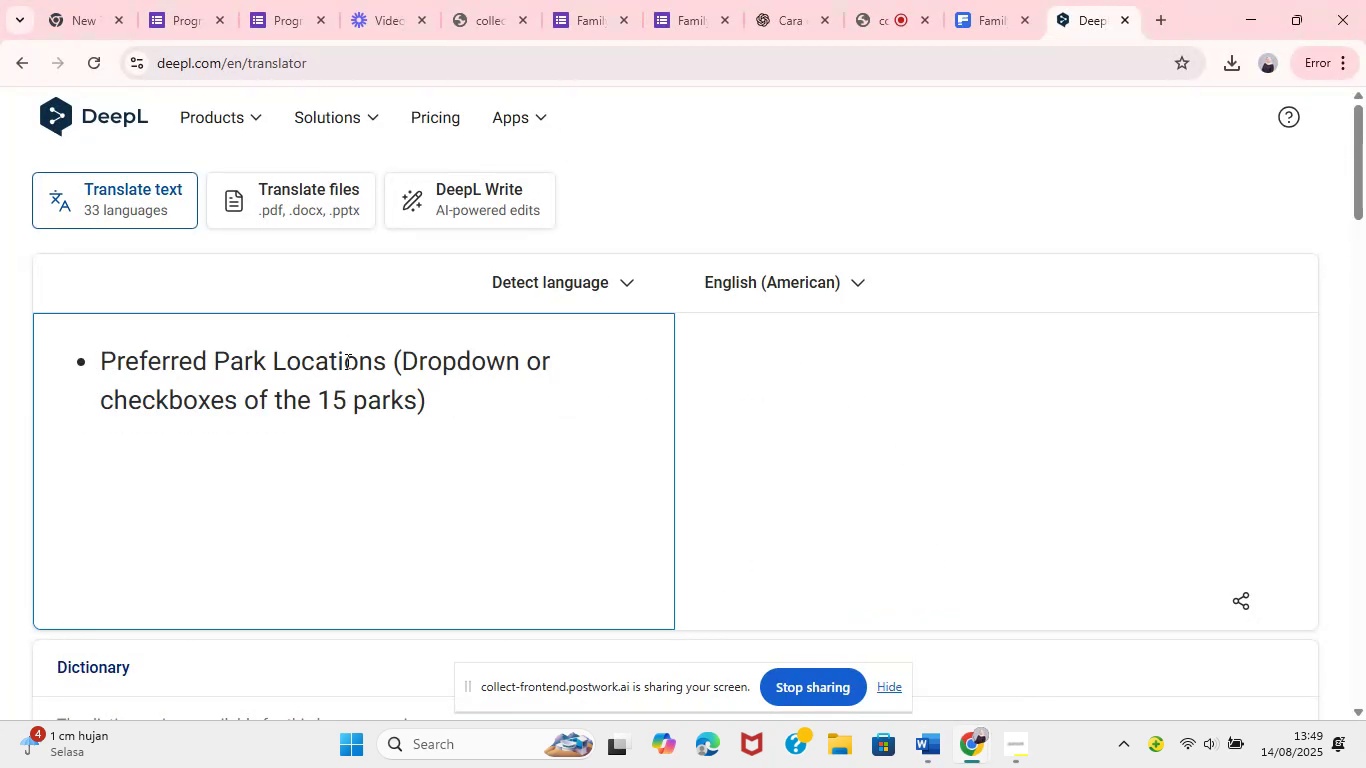 
left_click([820, 290])
 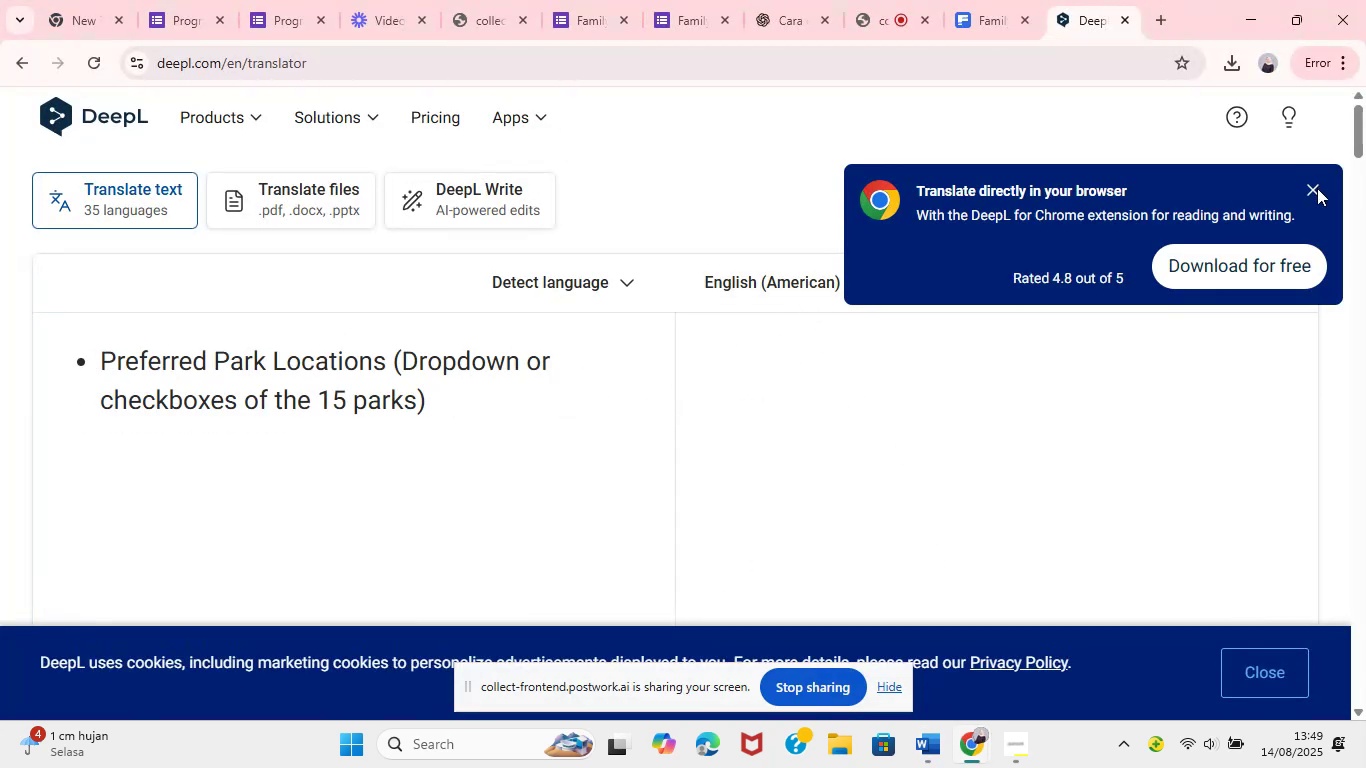 
left_click([1317, 193])
 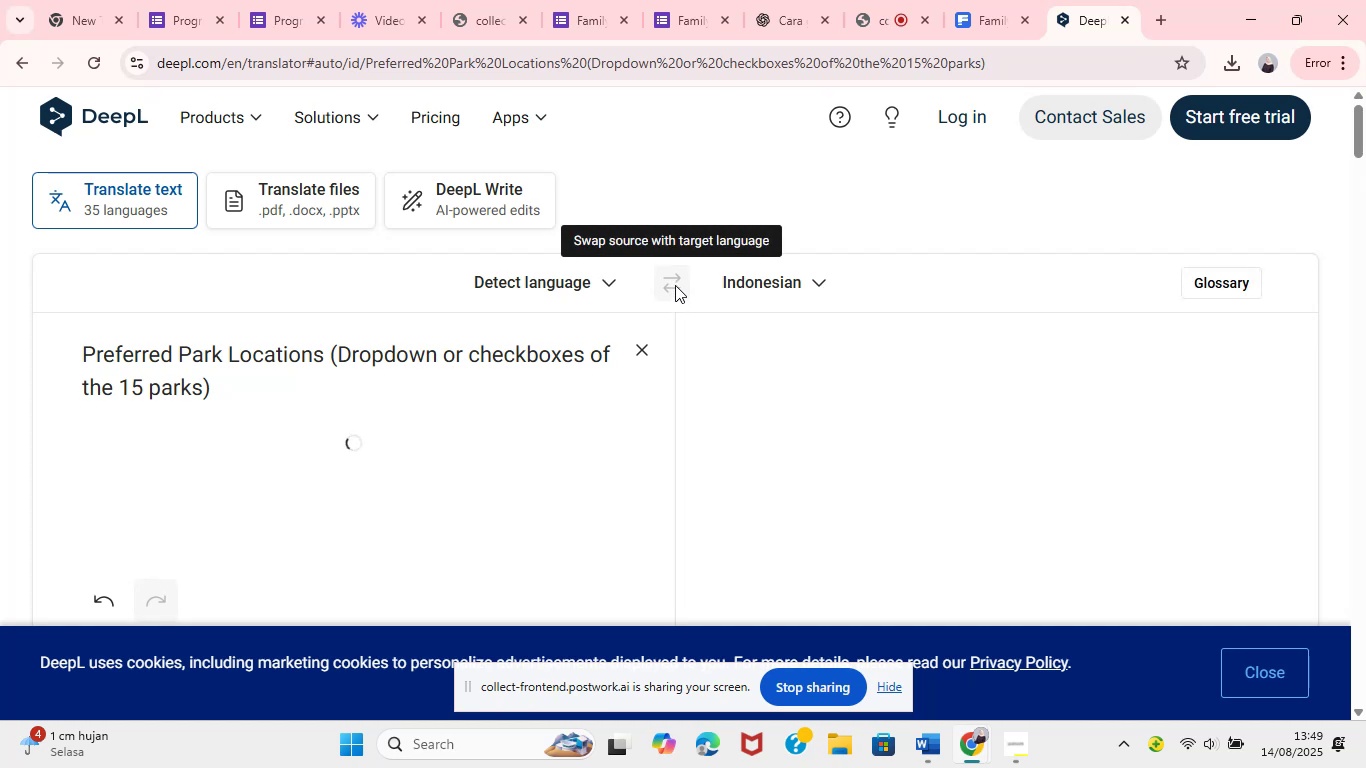 
mouse_move([674, 249])
 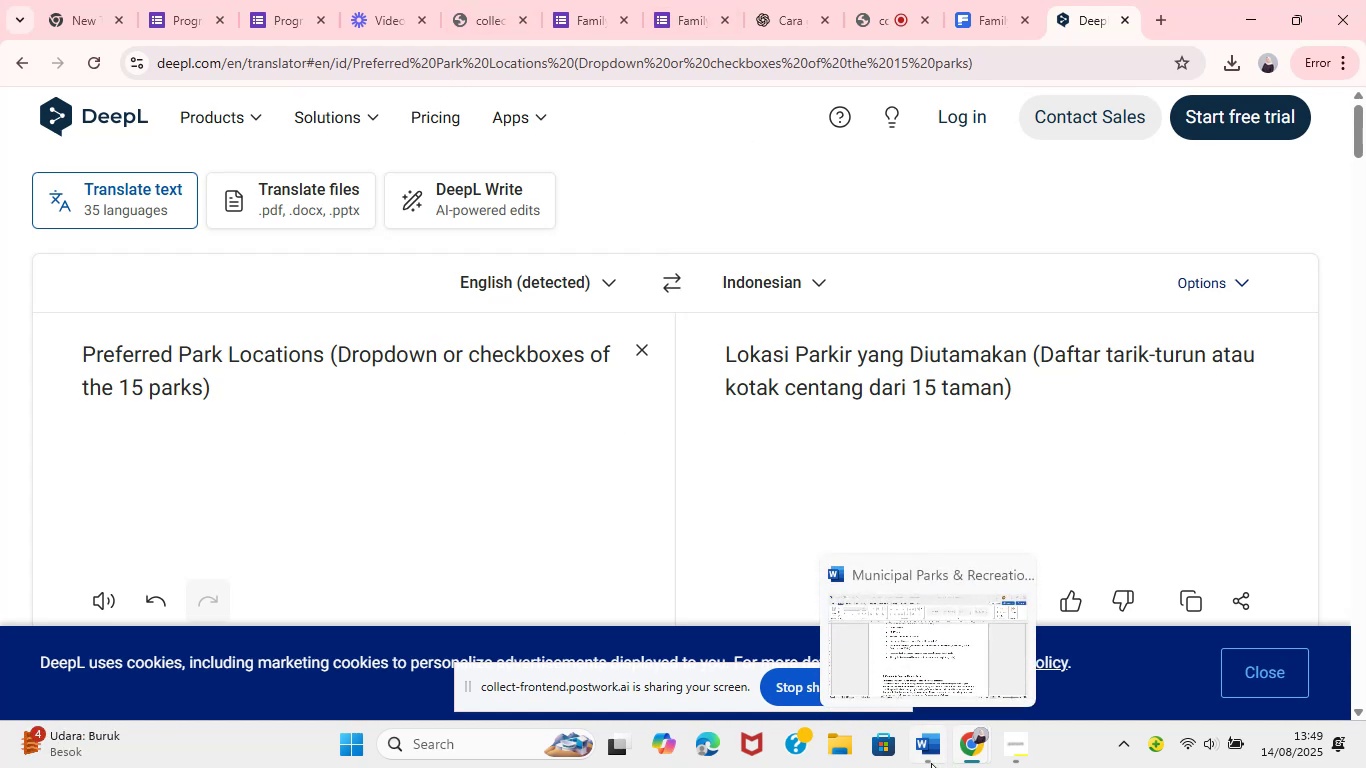 
left_click([947, 658])
 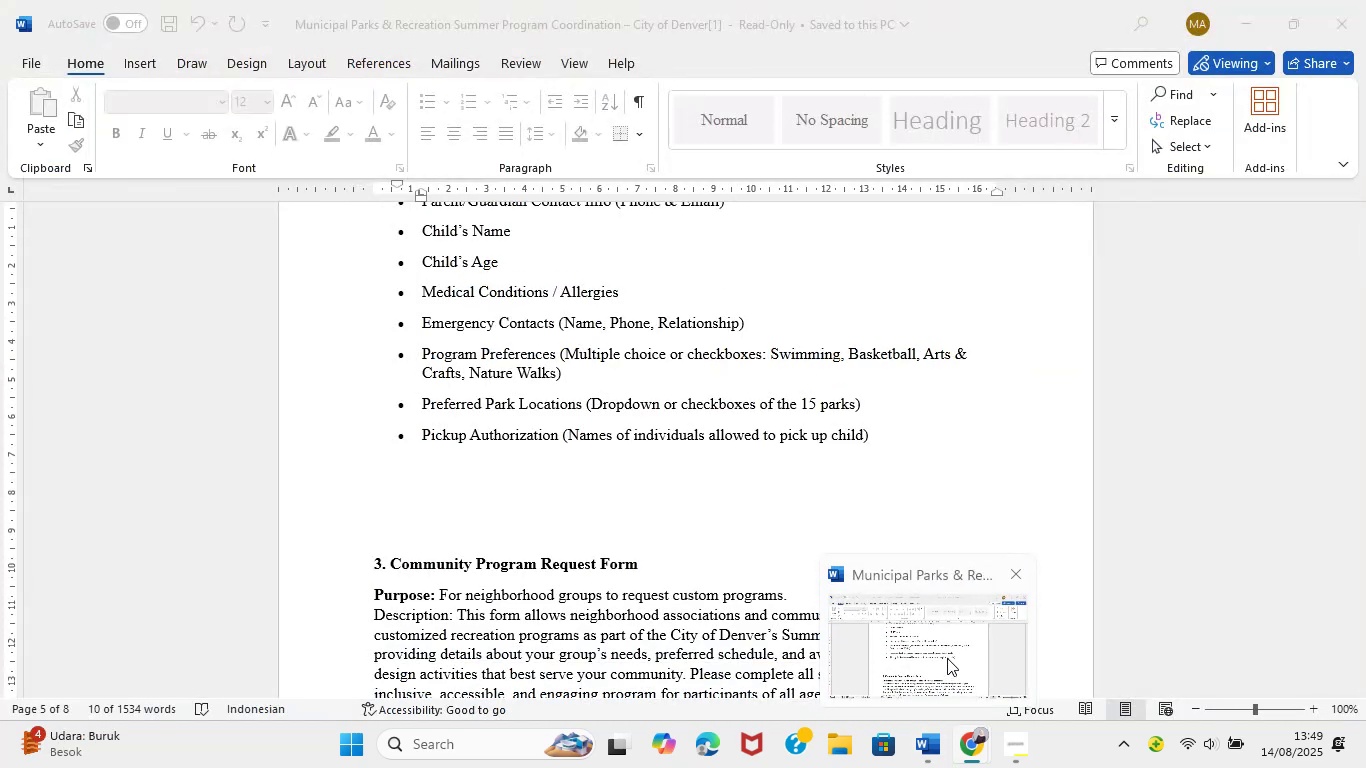 
scroll: coordinate [824, 475], scroll_direction: up, amount: 30.0
 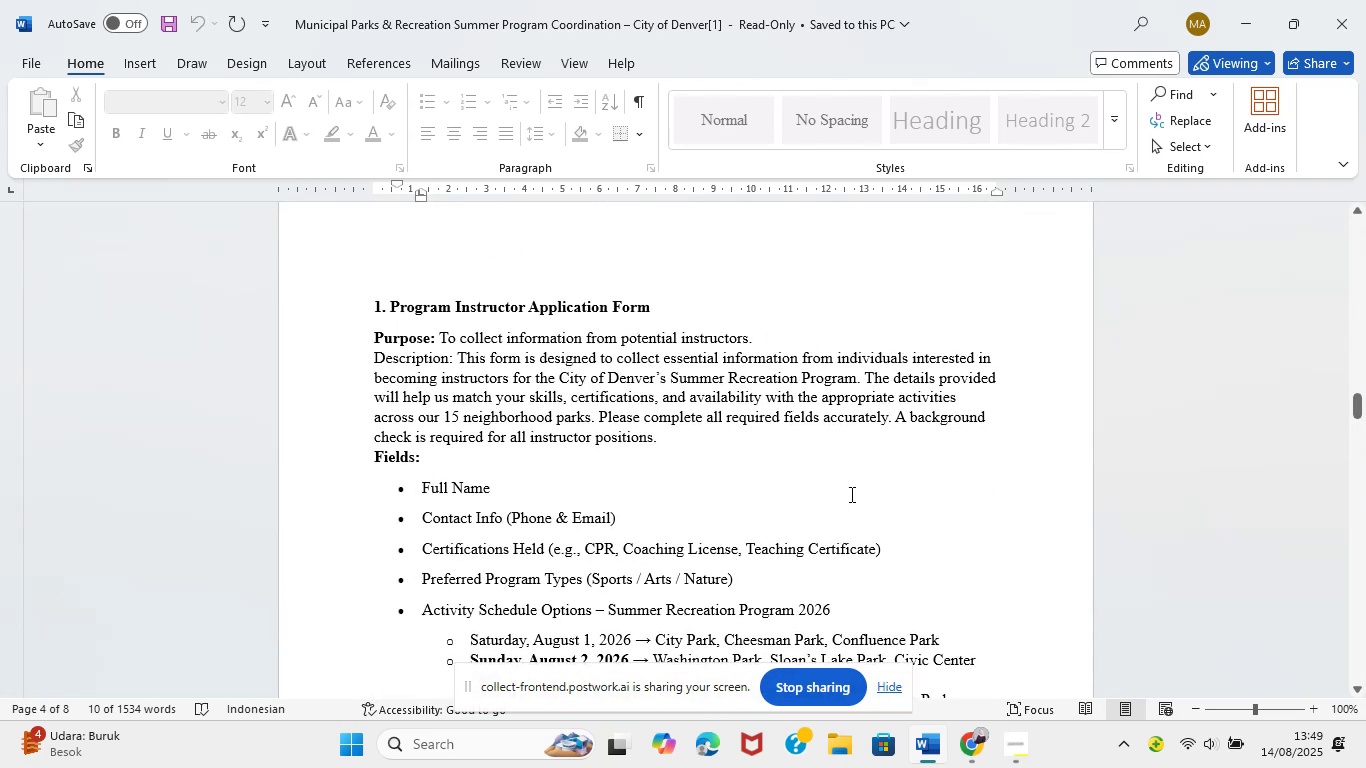 
left_click_drag(start_coordinate=[1360, 398], to_coordinate=[1365, 284])
 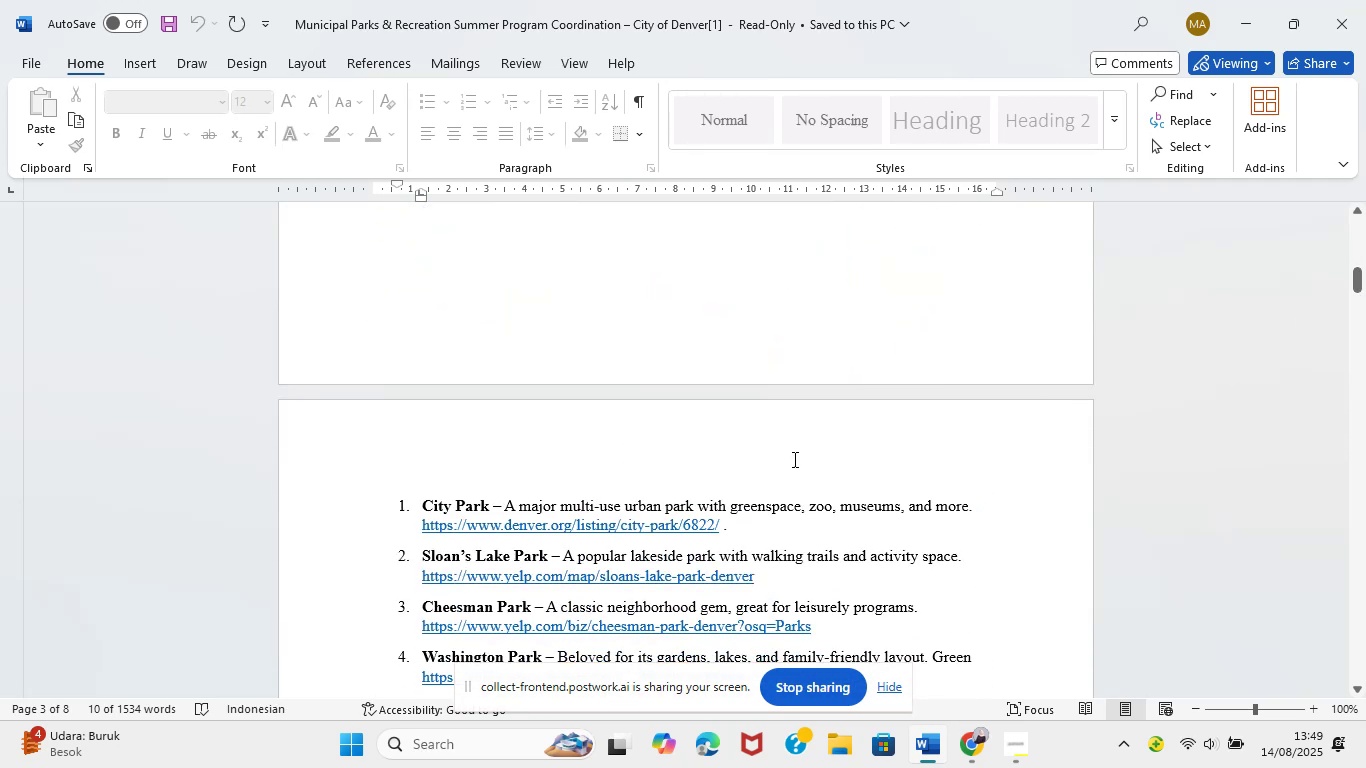 
left_click_drag(start_coordinate=[493, 504], to_coordinate=[464, 500])
 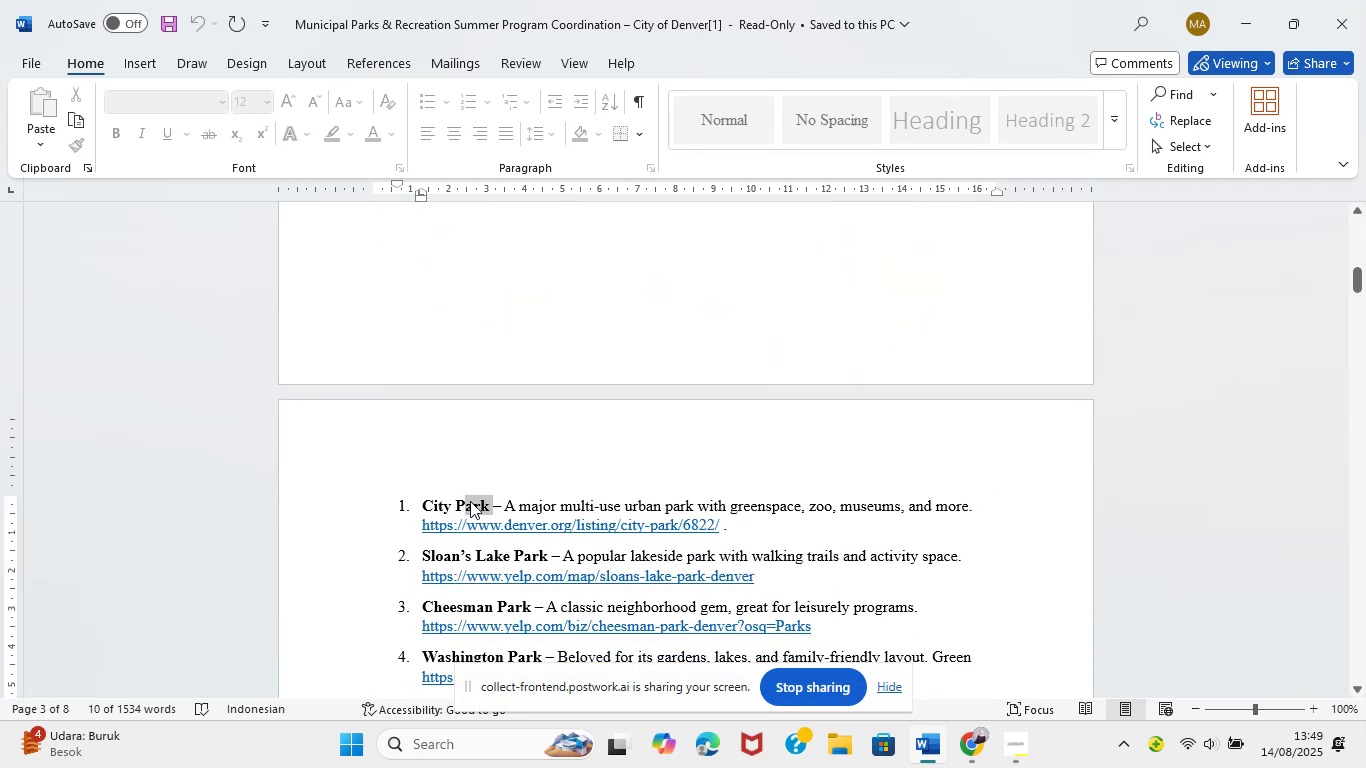 
left_click_drag(start_coordinate=[425, 505], to_coordinate=[480, 500])
 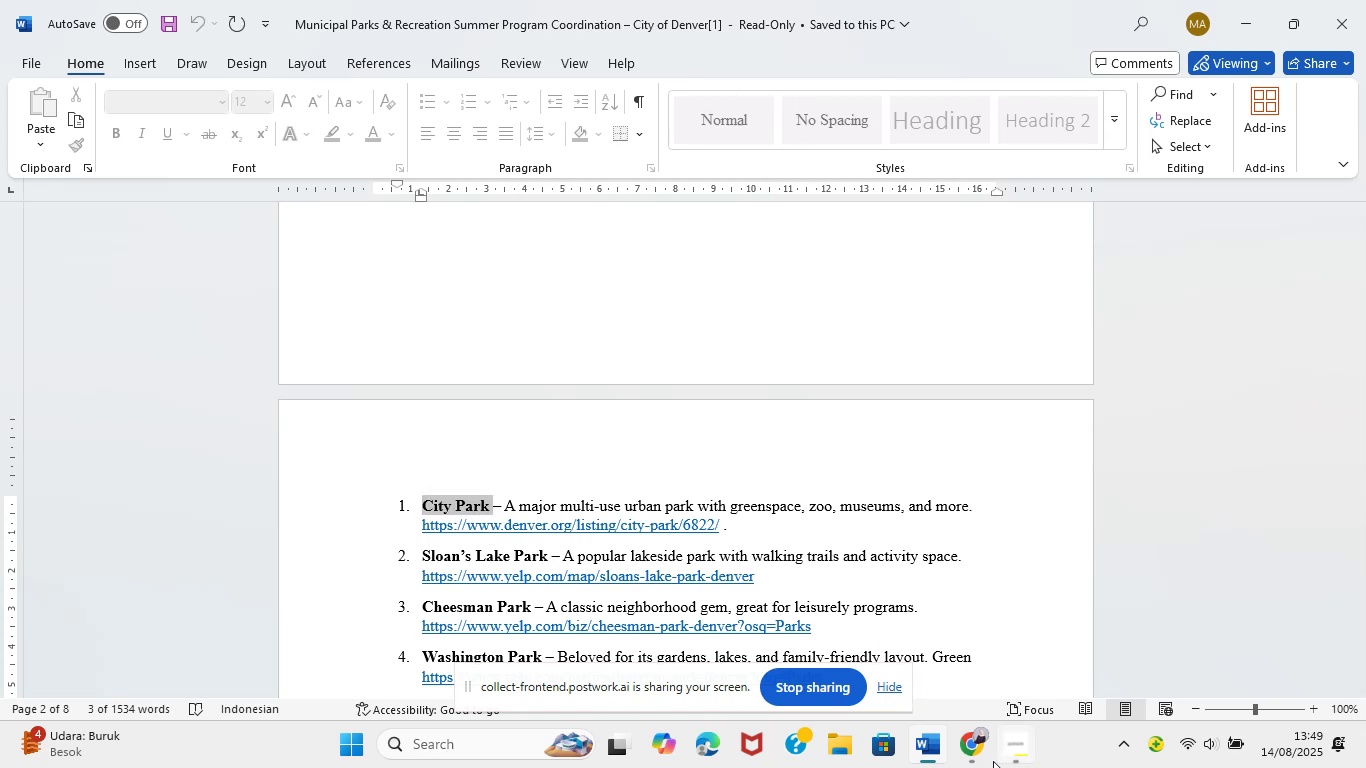 
left_click([858, 596])
 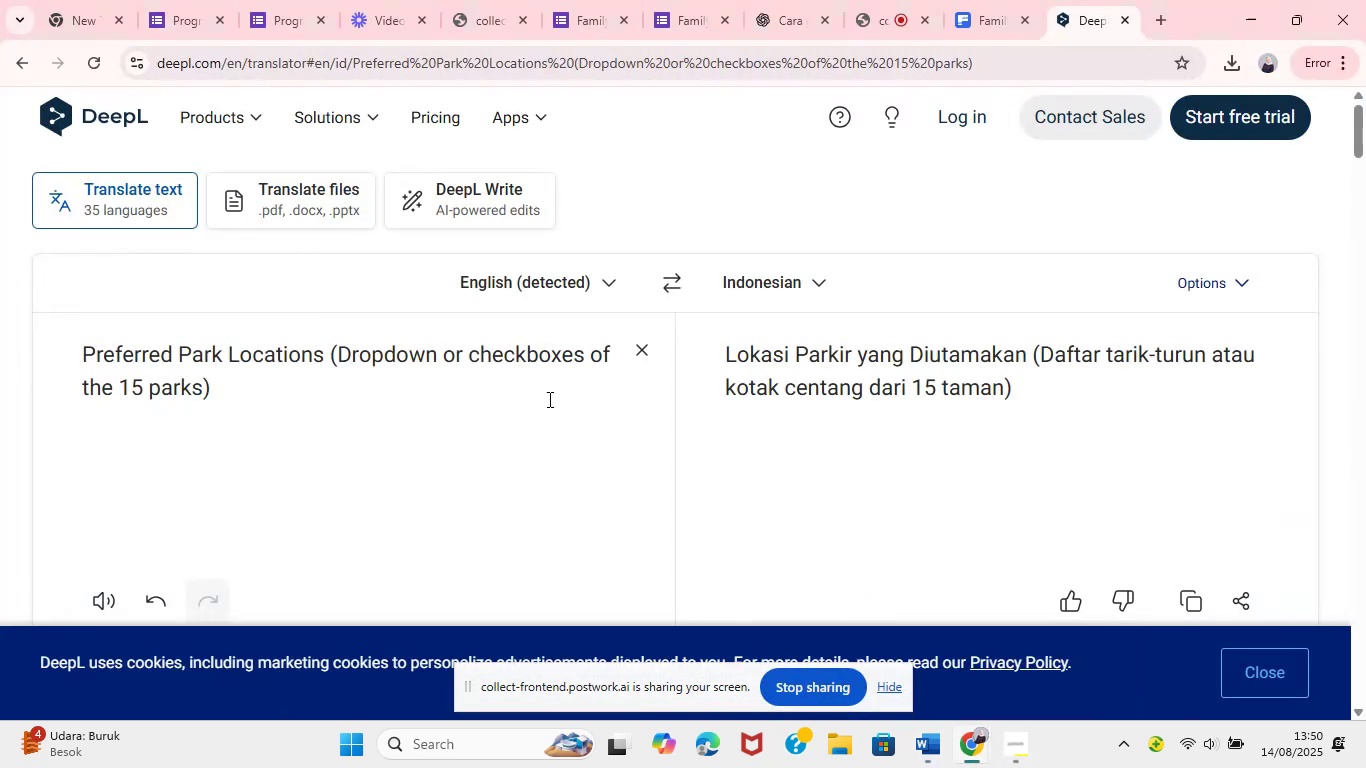 
left_click([587, 0])
 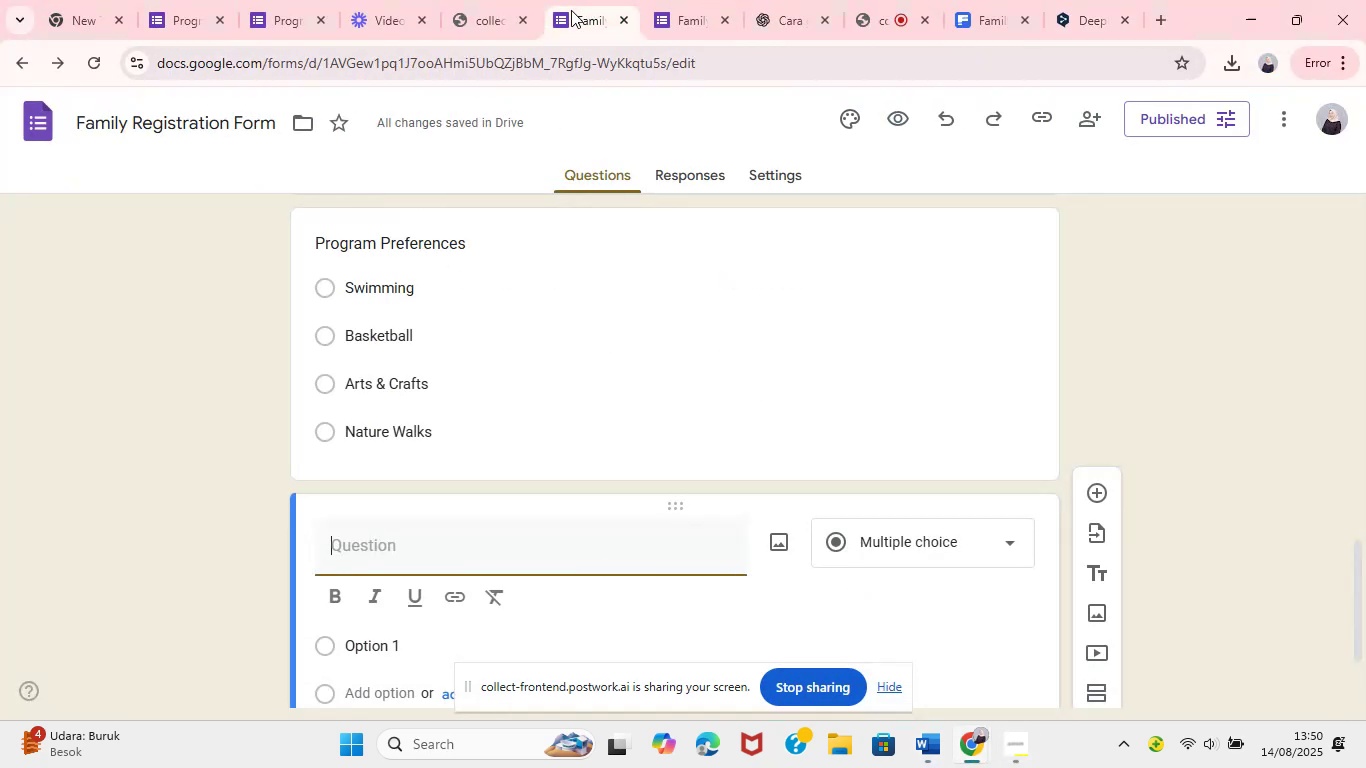 
left_click([504, 552])
 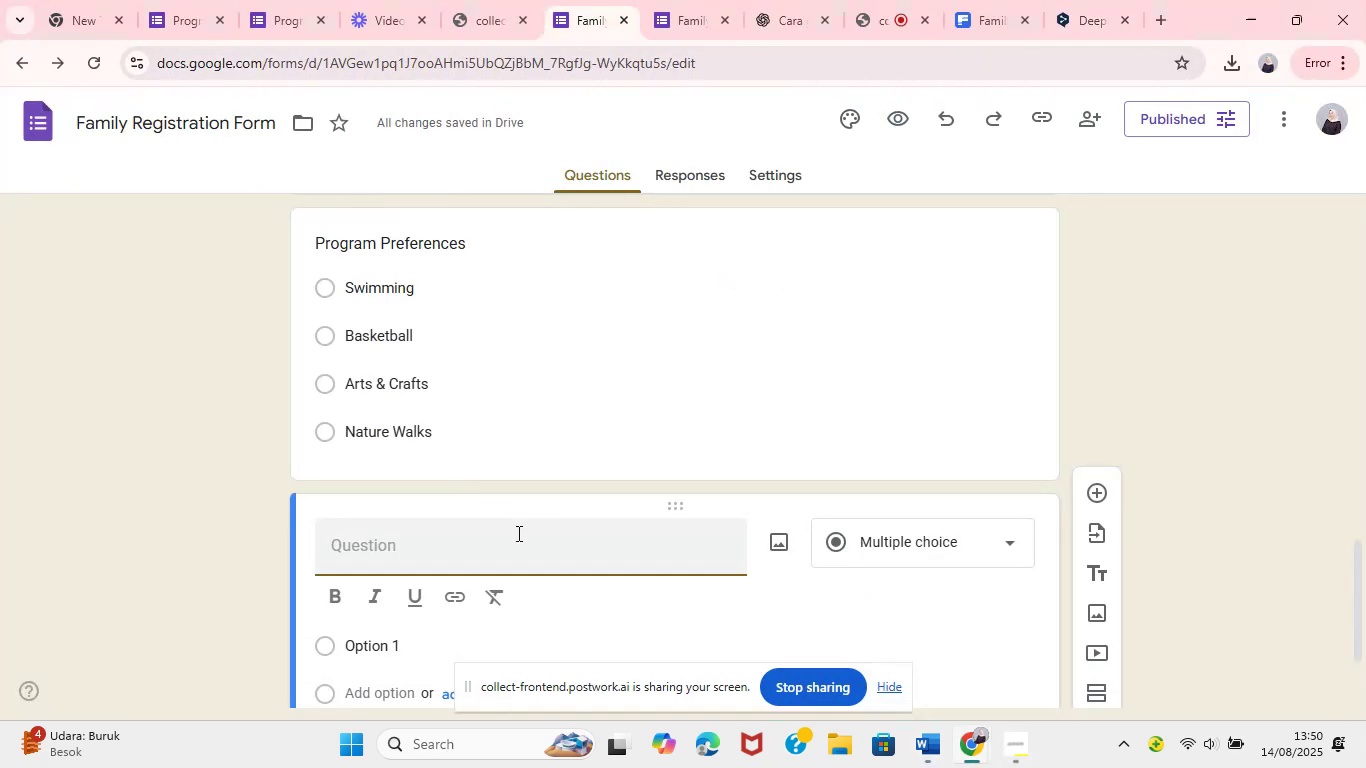 
key(Control+V)
 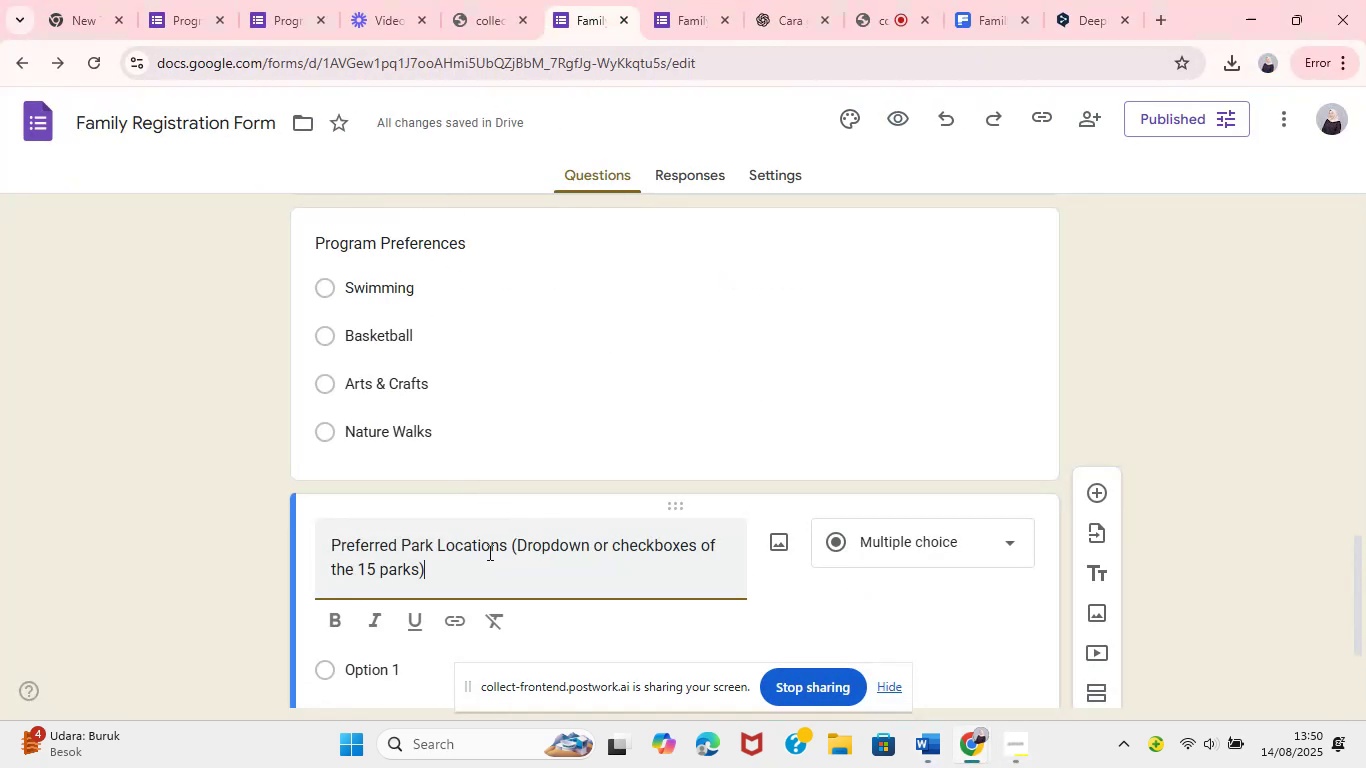 
left_click_drag(start_coordinate=[508, 546], to_coordinate=[518, 593])
 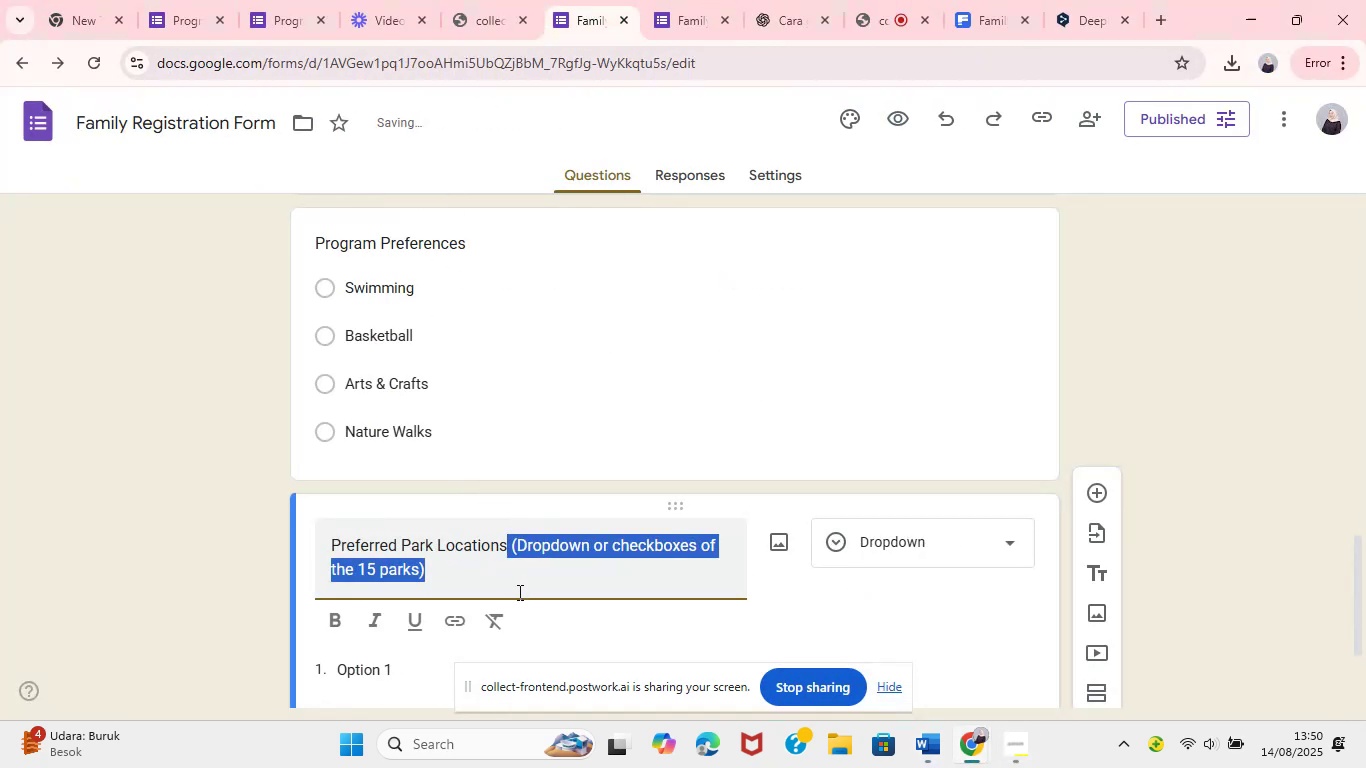 
key(Backspace)
 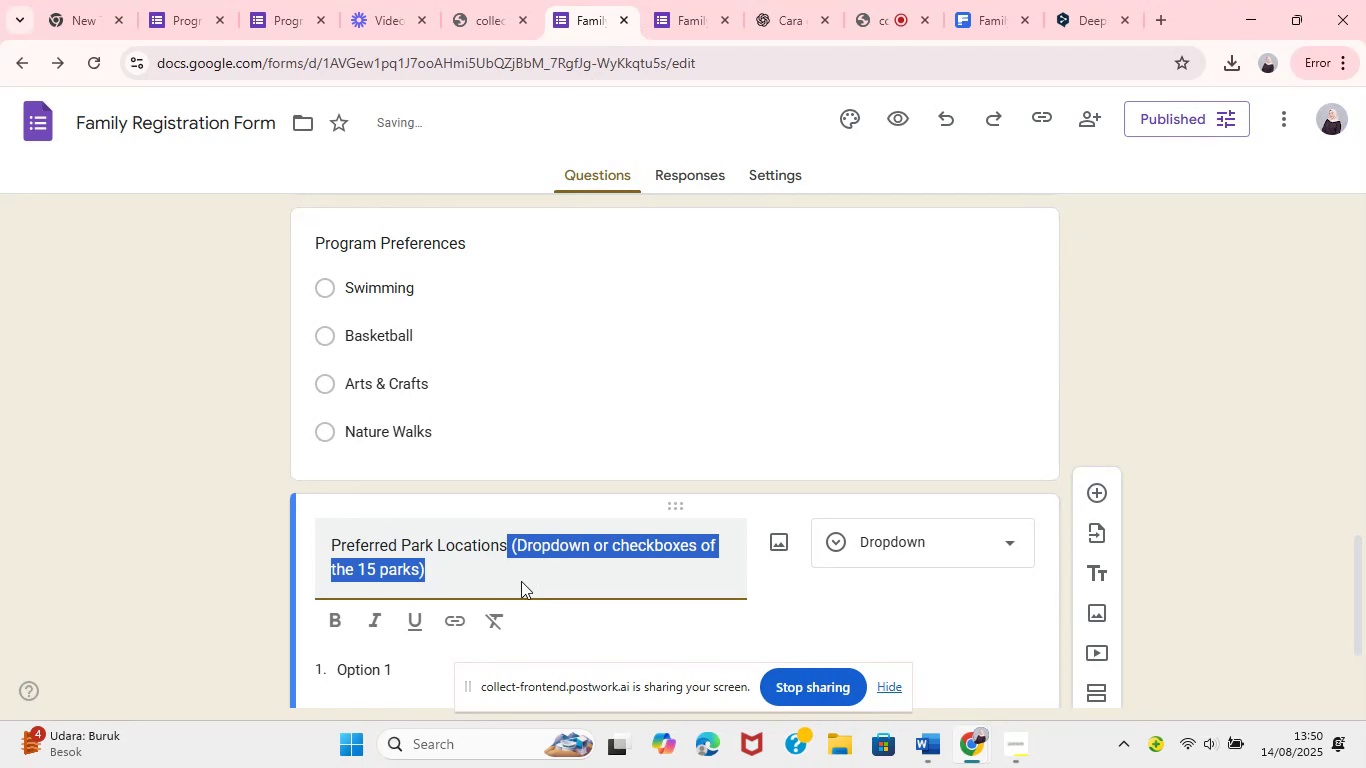 
key(Control+A)
 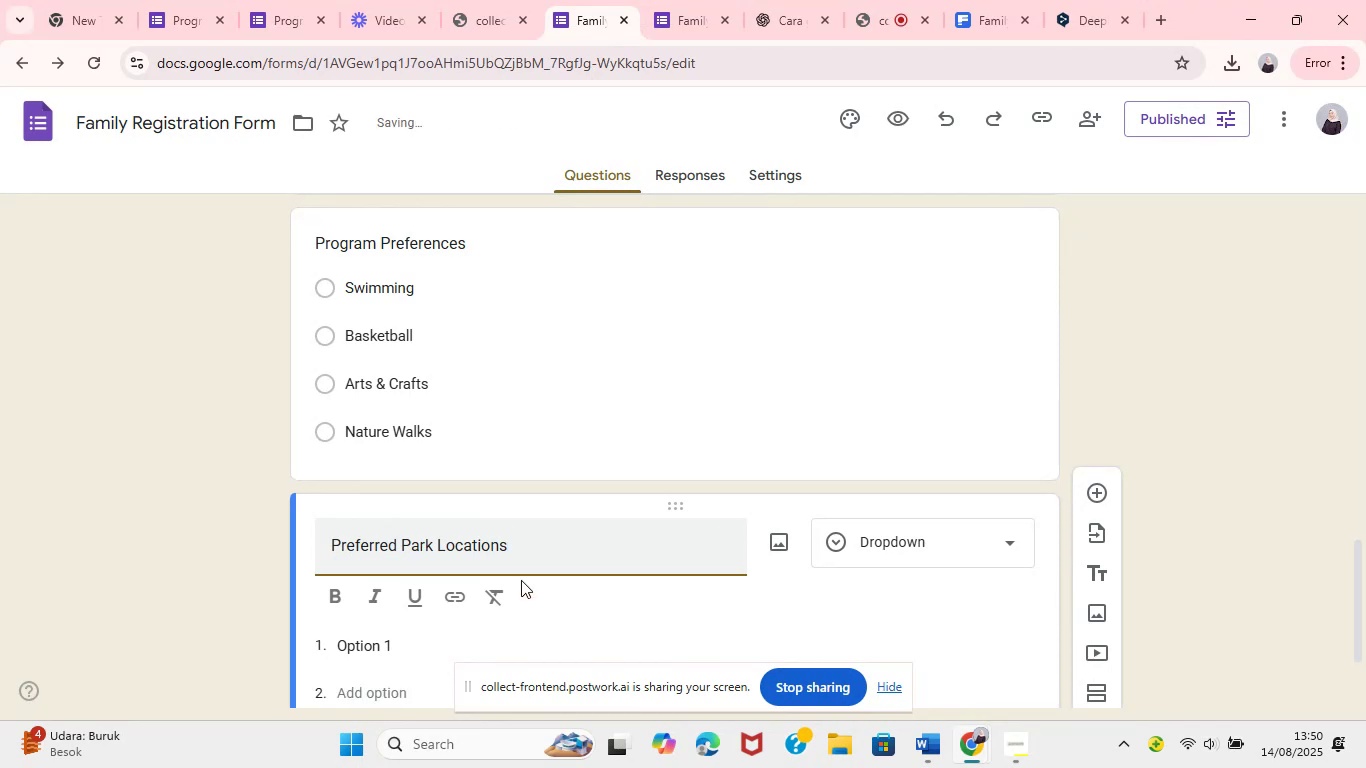 
left_click([336, 595])
 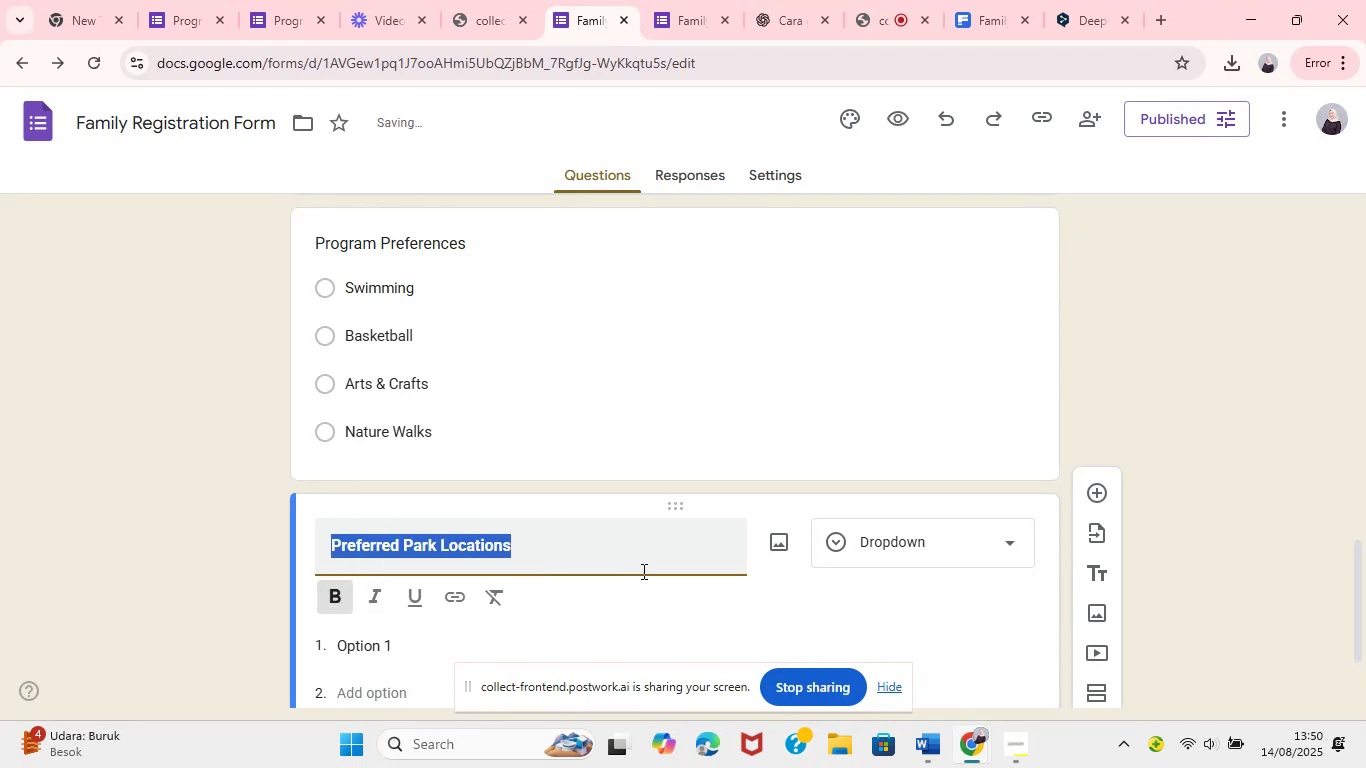 
scroll: coordinate [578, 540], scroll_direction: none, amount: 0.0
 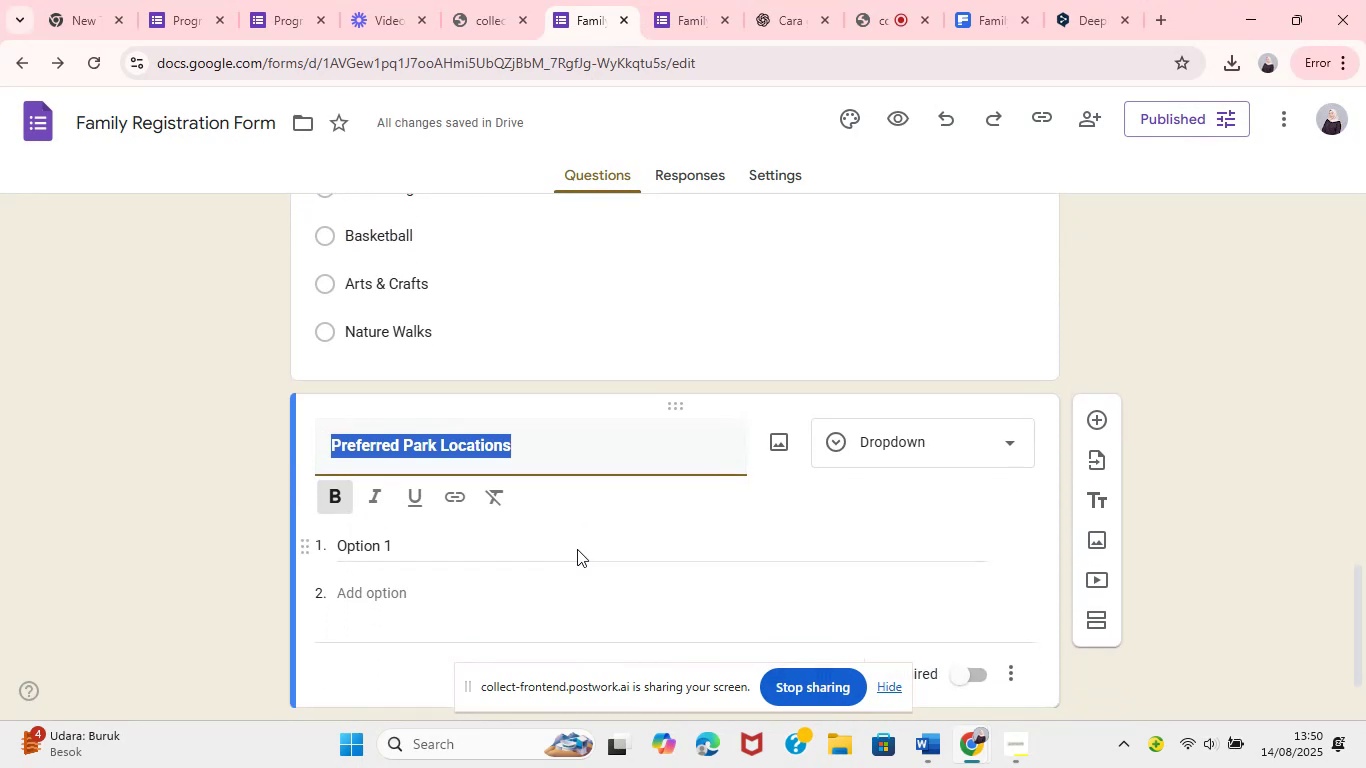 
left_click([963, 458])
 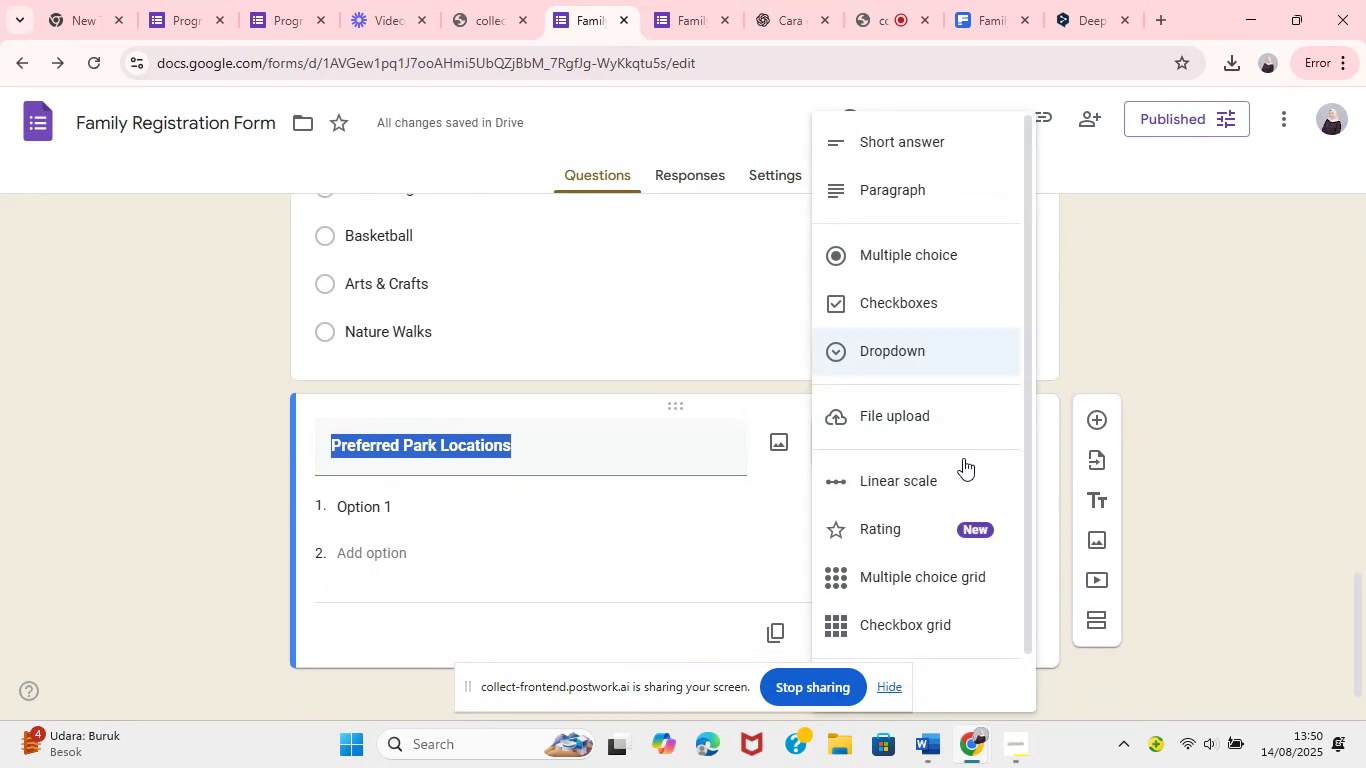 
left_click([927, 309])
 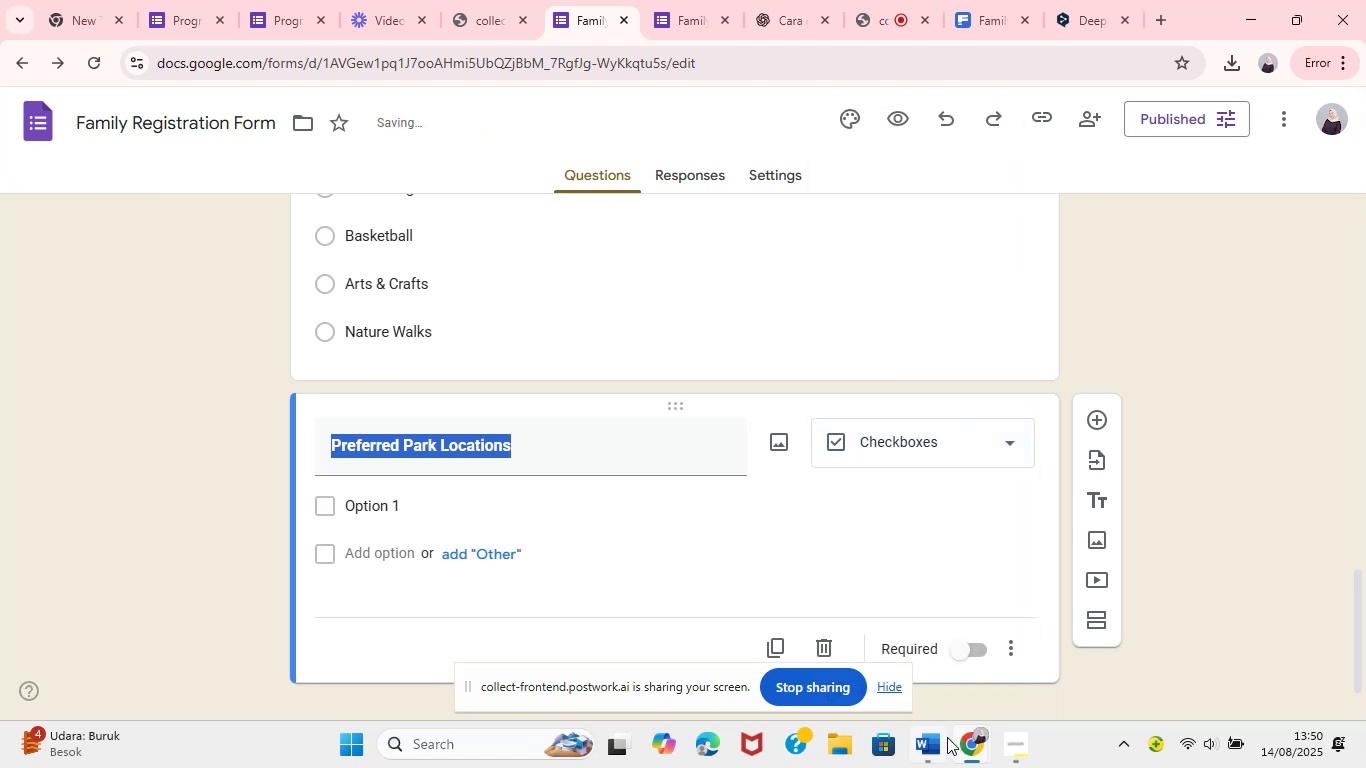 
key(Control+C)
 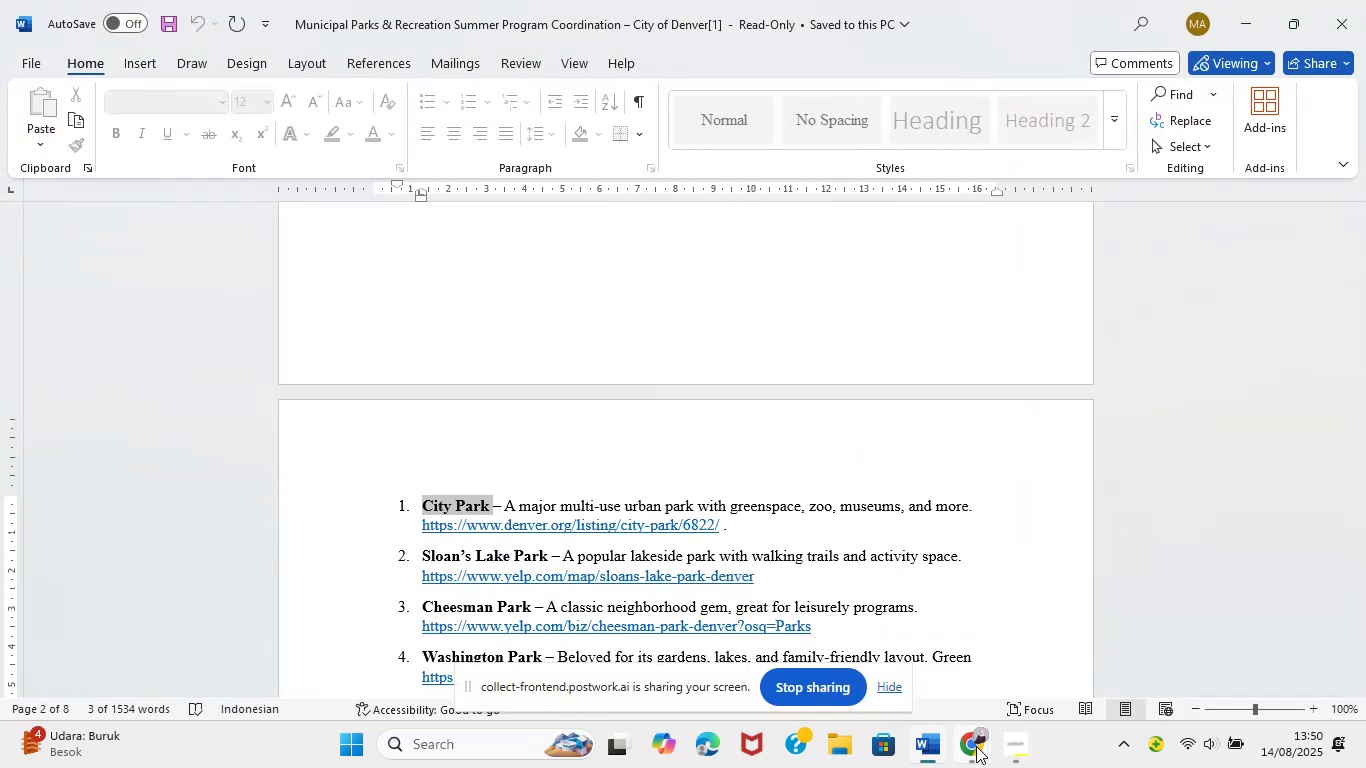 
left_click([824, 620])
 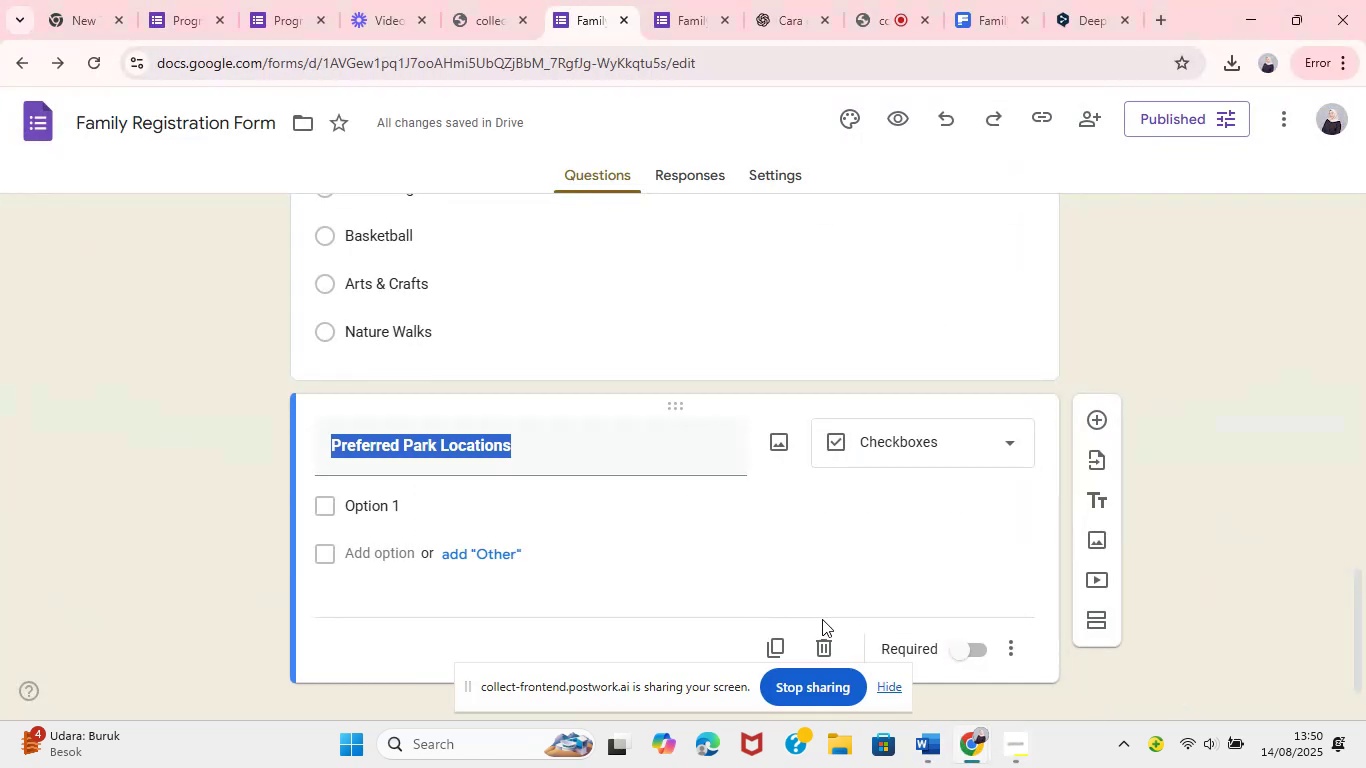 
left_click([398, 498])
 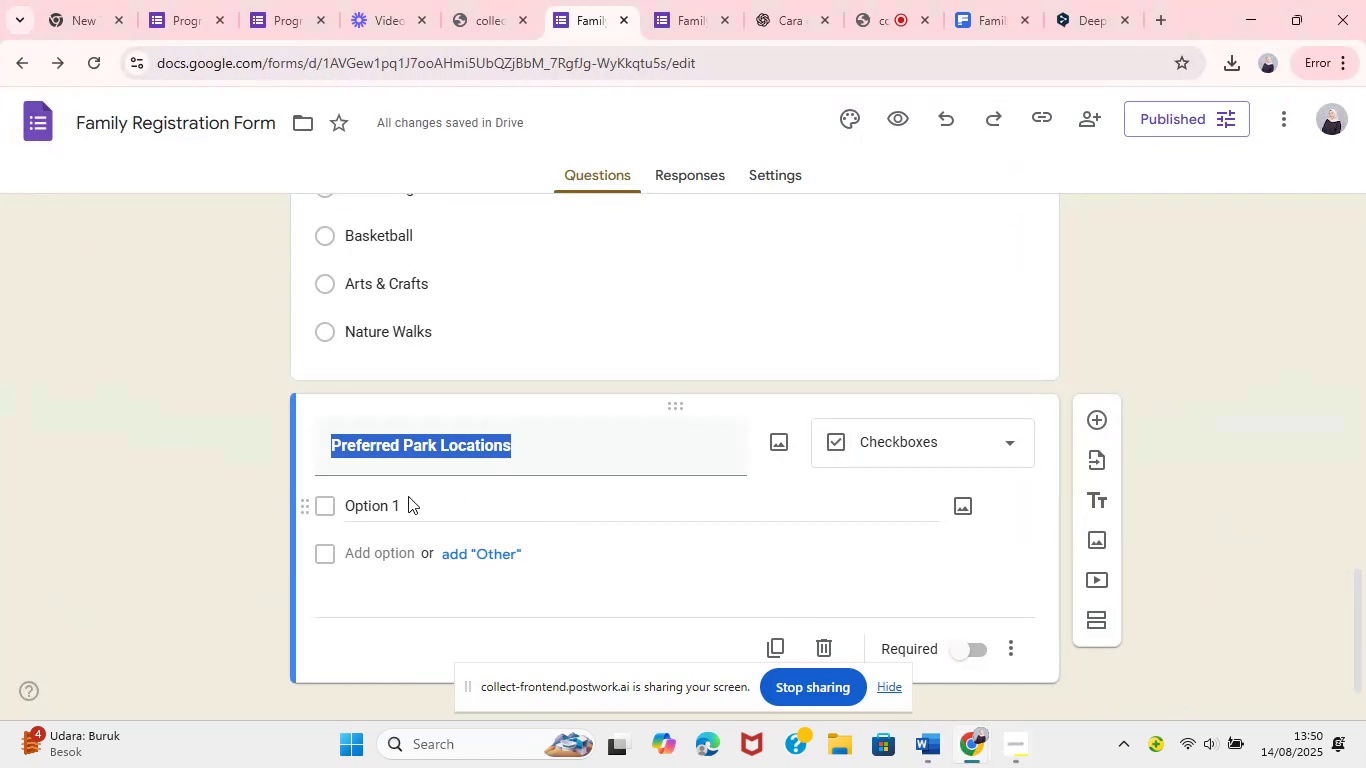 
key(Control+V)
 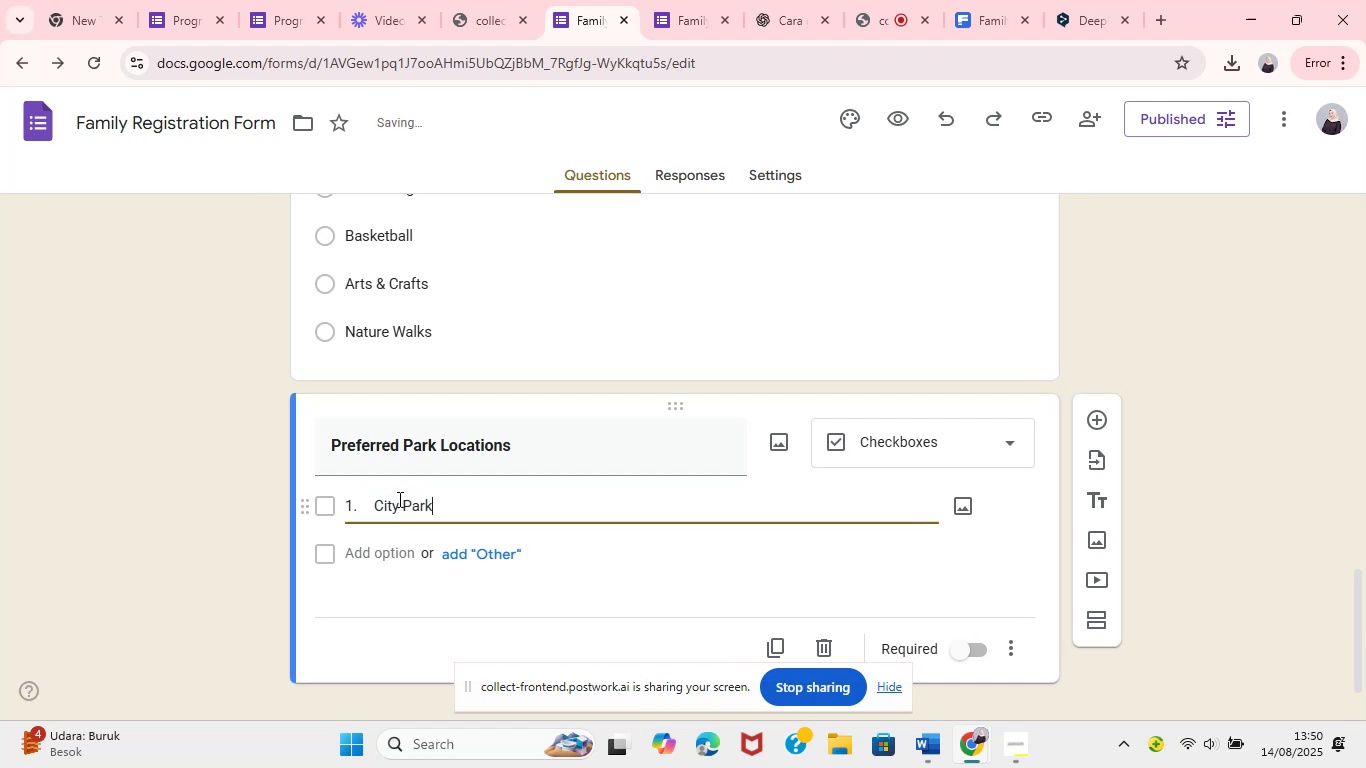 
left_click([374, 510])
 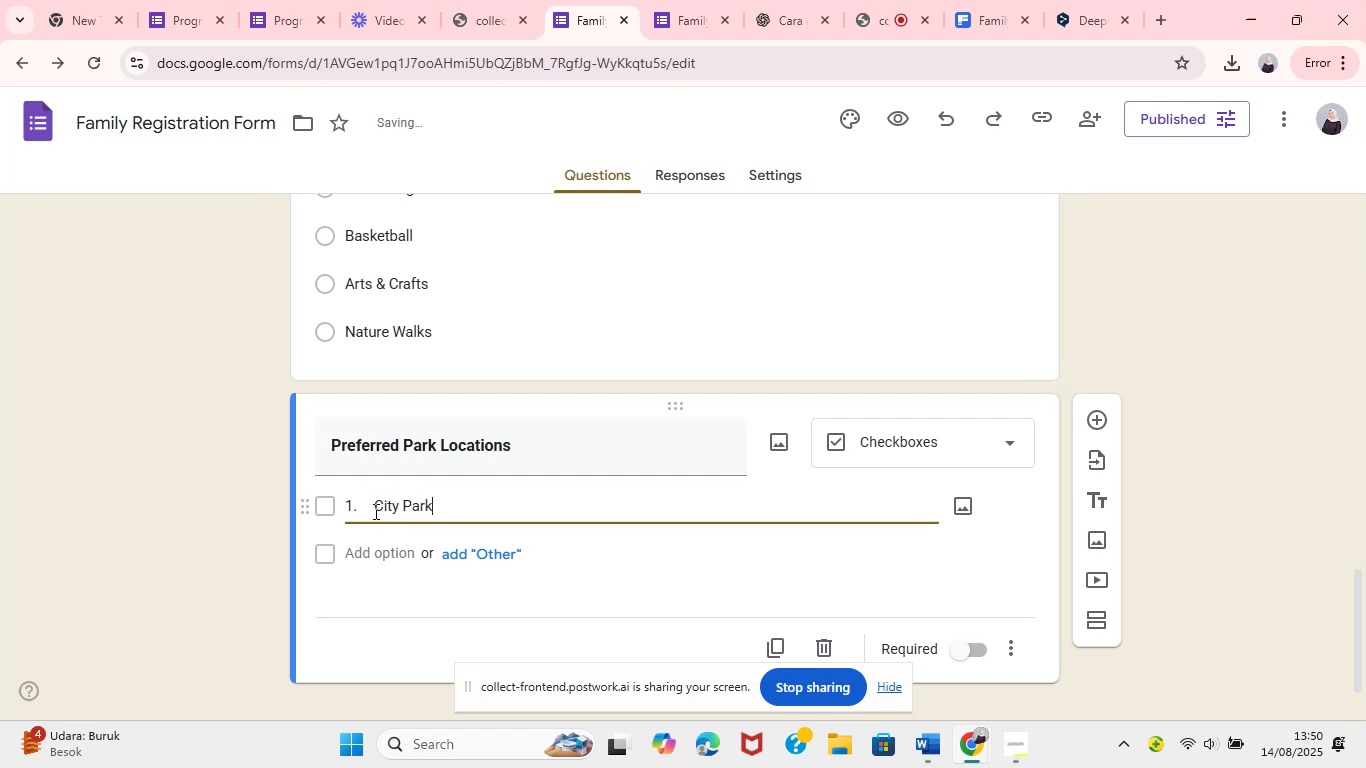 
key(Backspace)
 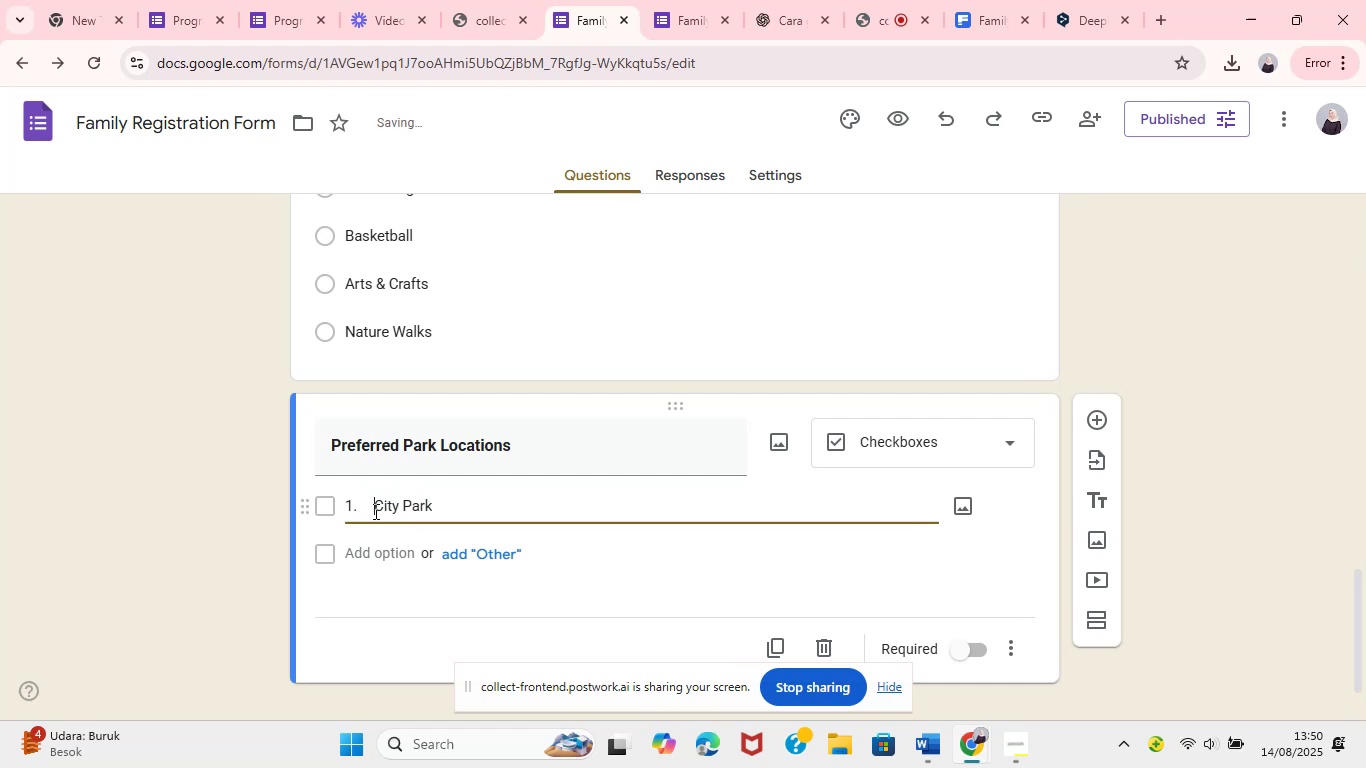 
key(Backspace)
 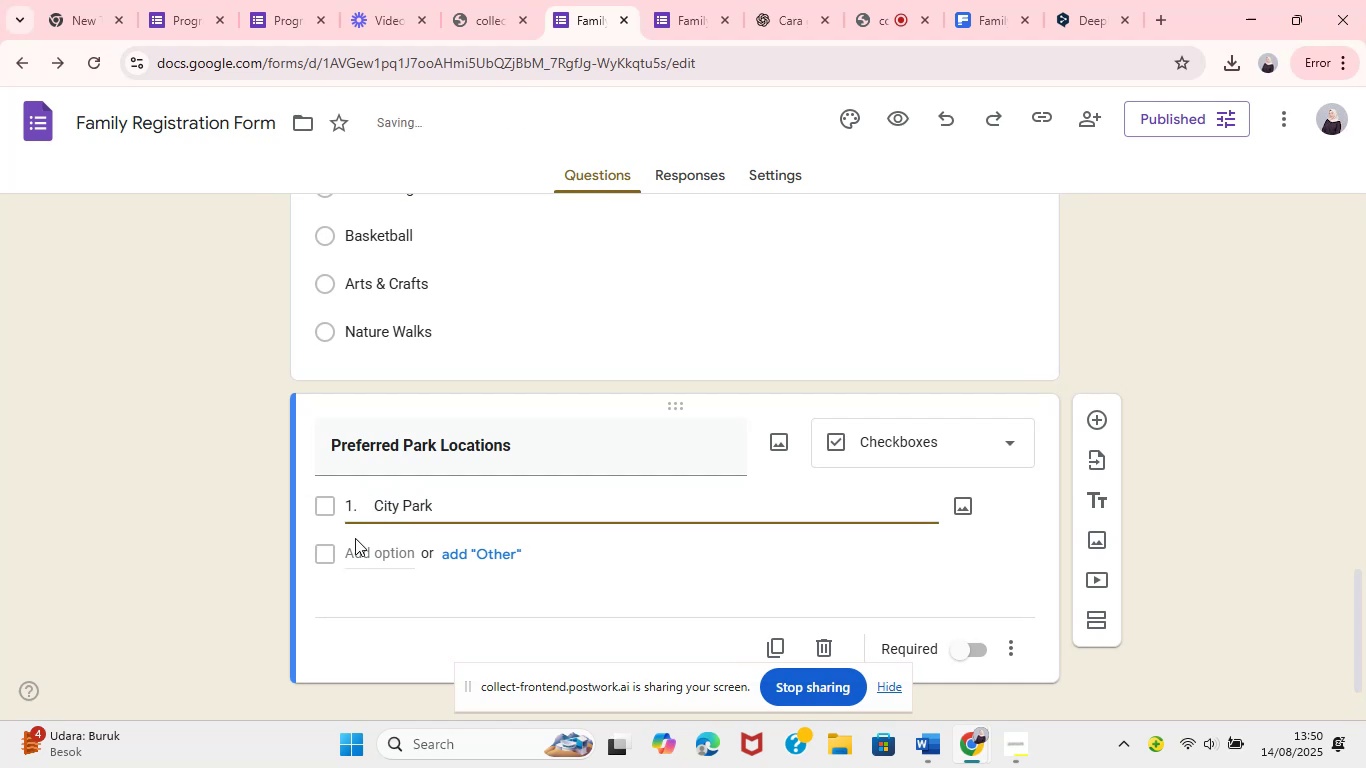 
key(Backspace)
 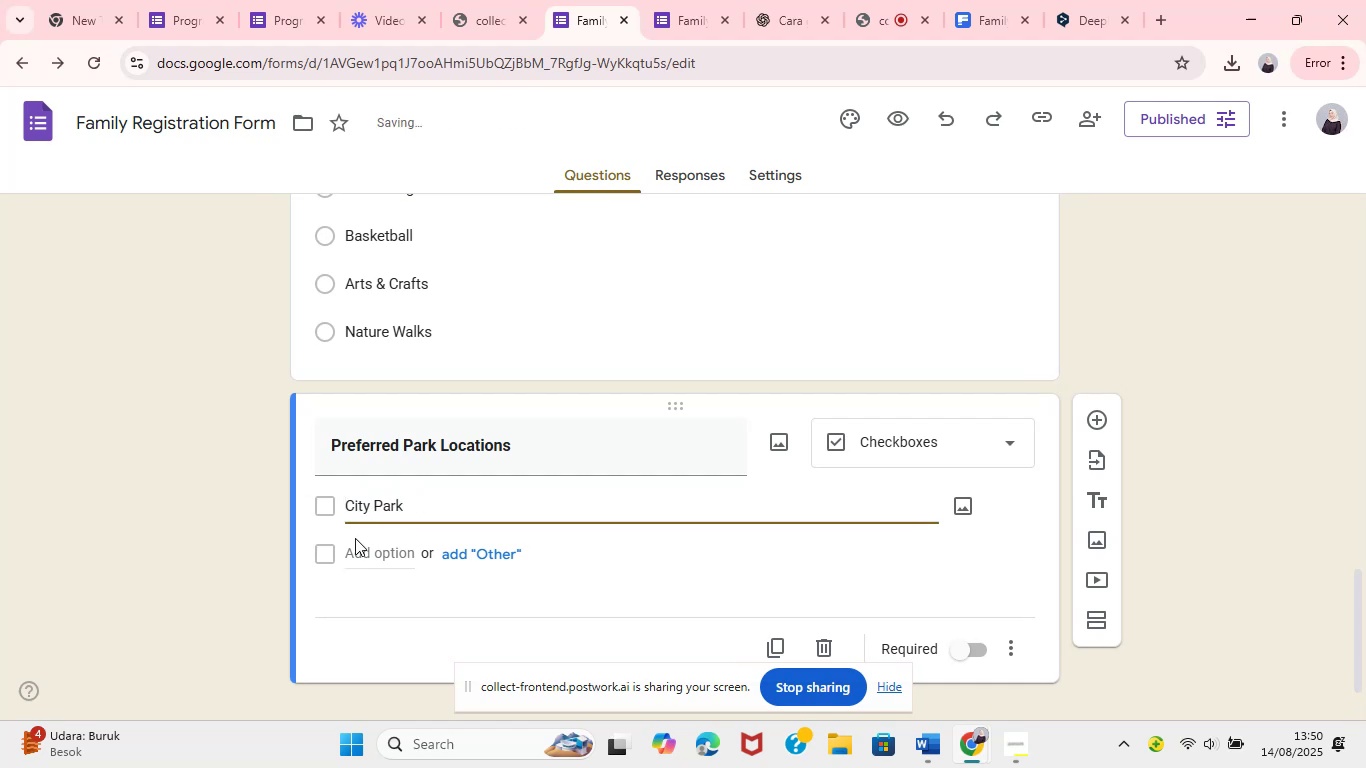 
left_click([917, 745])
 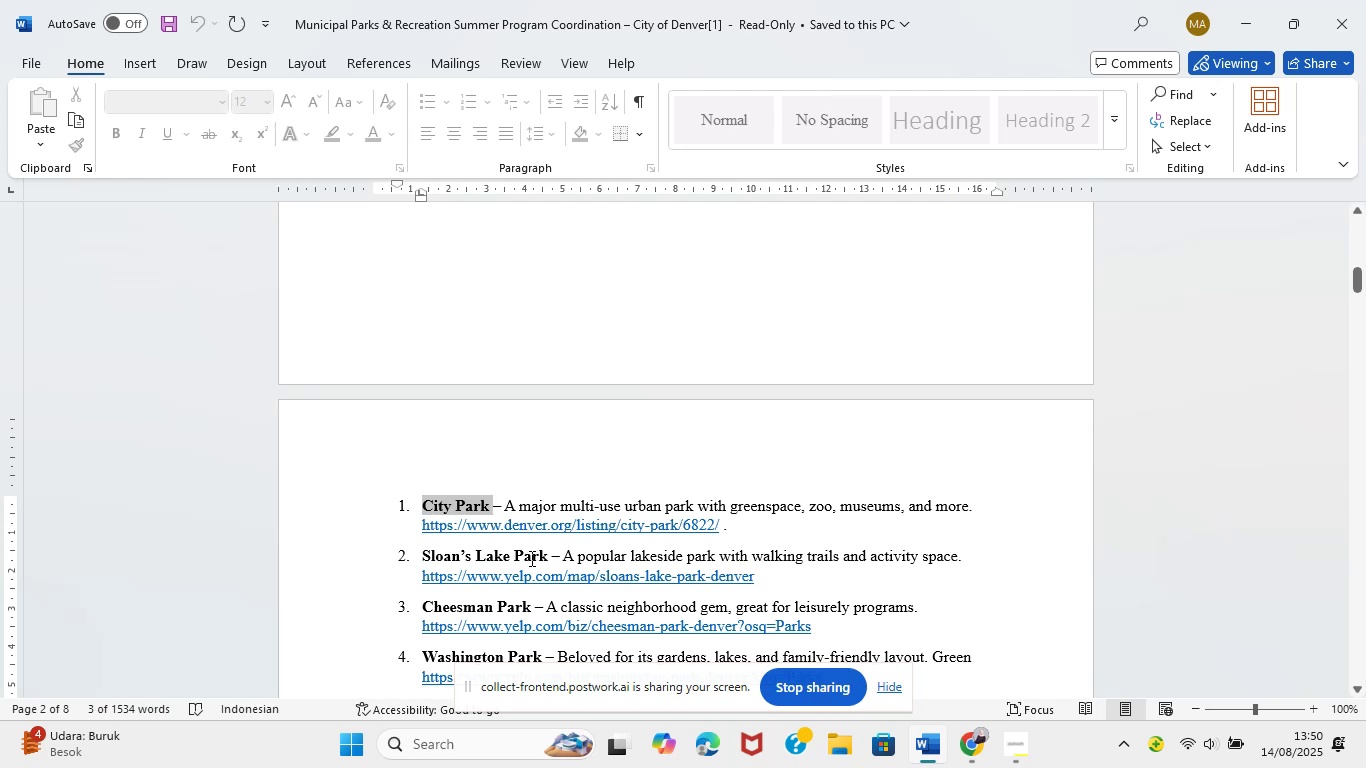 
wait(5.84)
 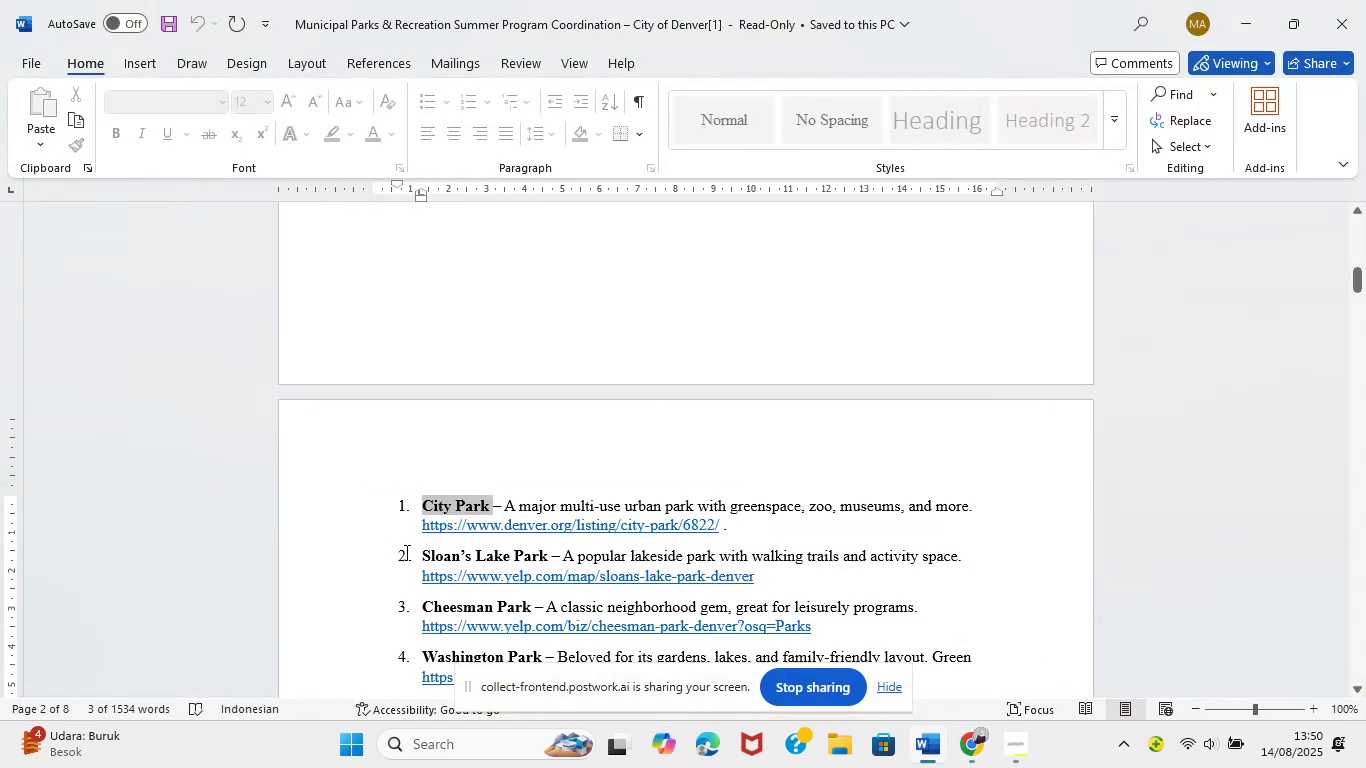 
left_click_drag(start_coordinate=[544, 558], to_coordinate=[433, 555])
 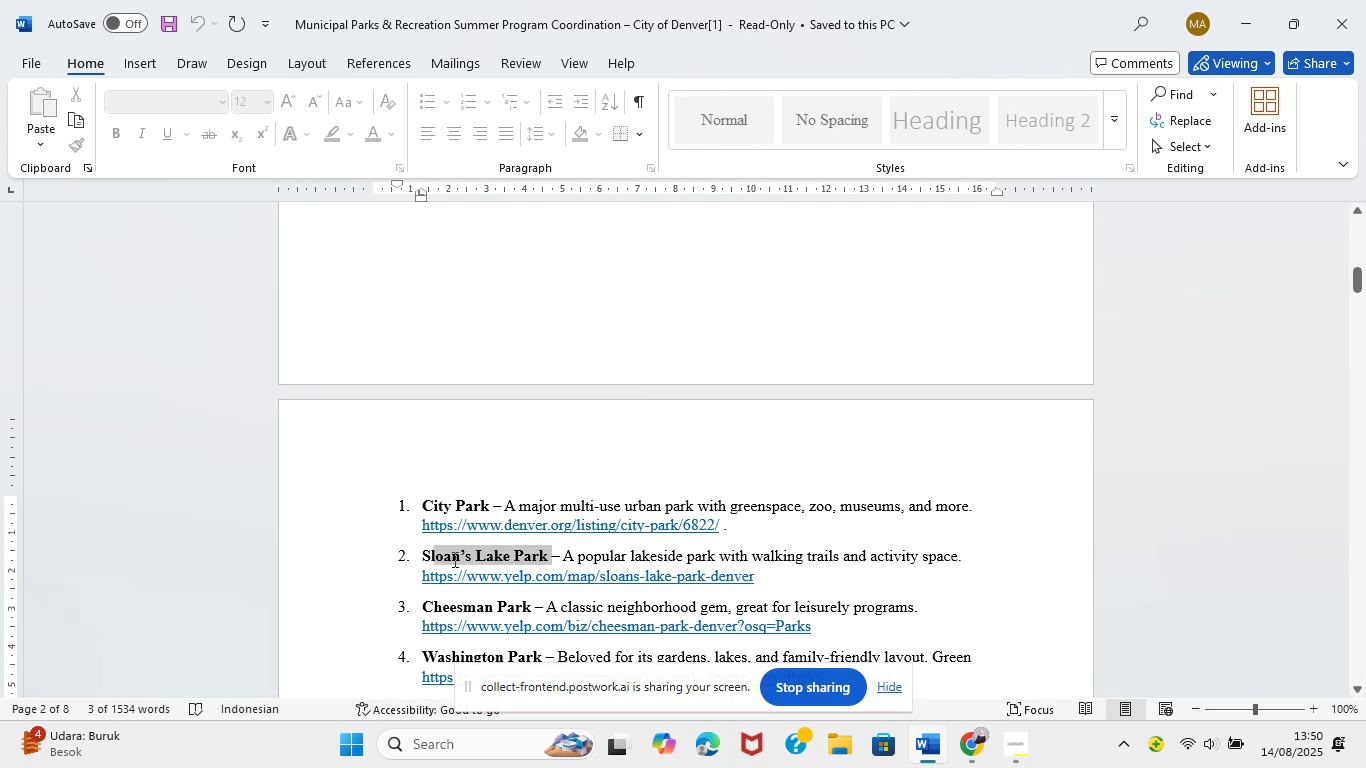 
key(Control+C)
 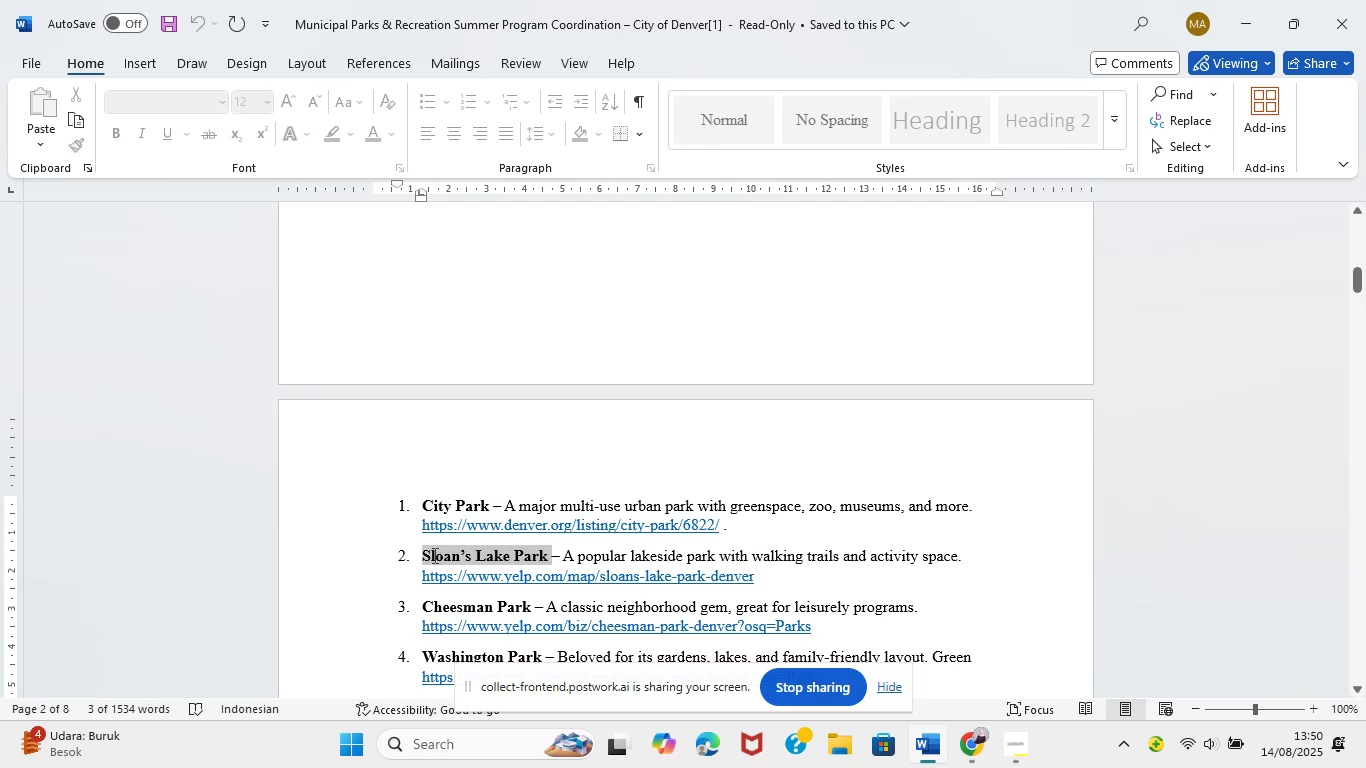 
key(Control+C)
 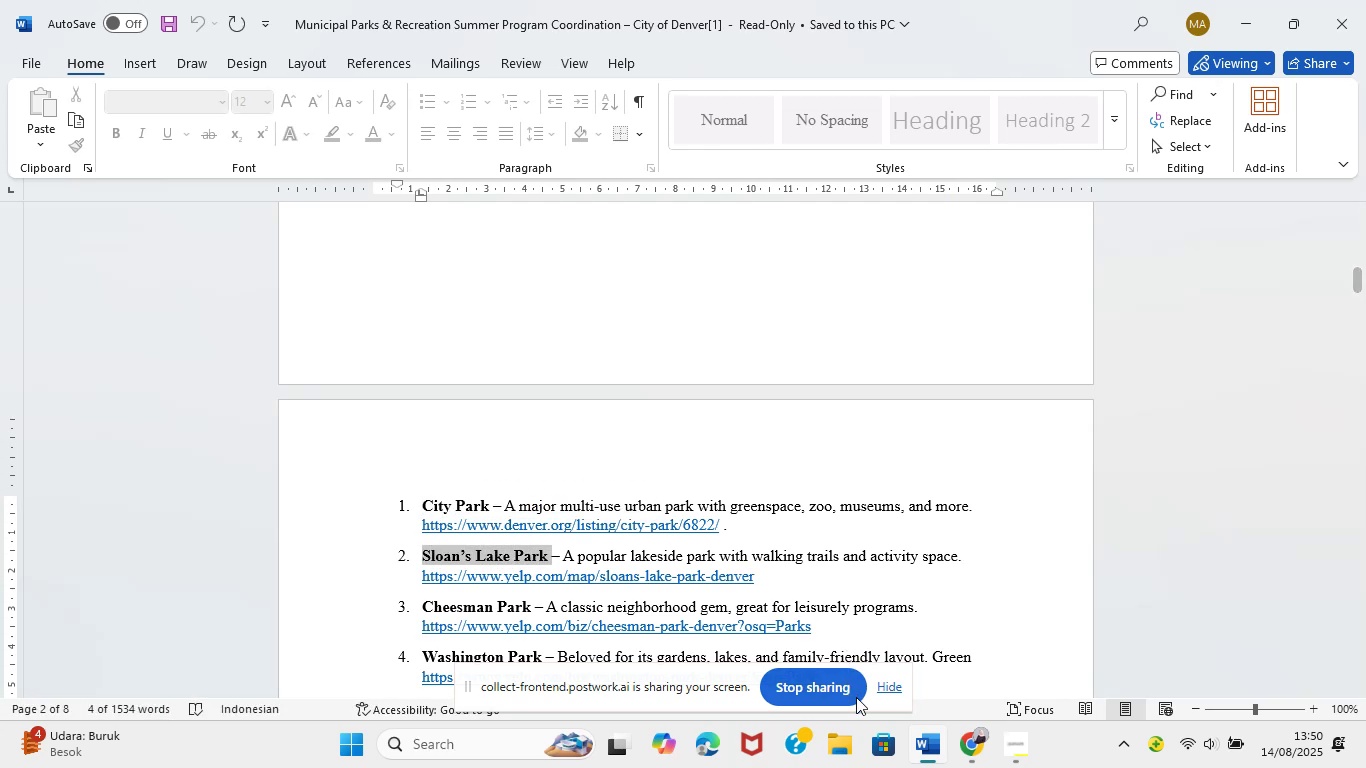 
mouse_move([832, 624])
 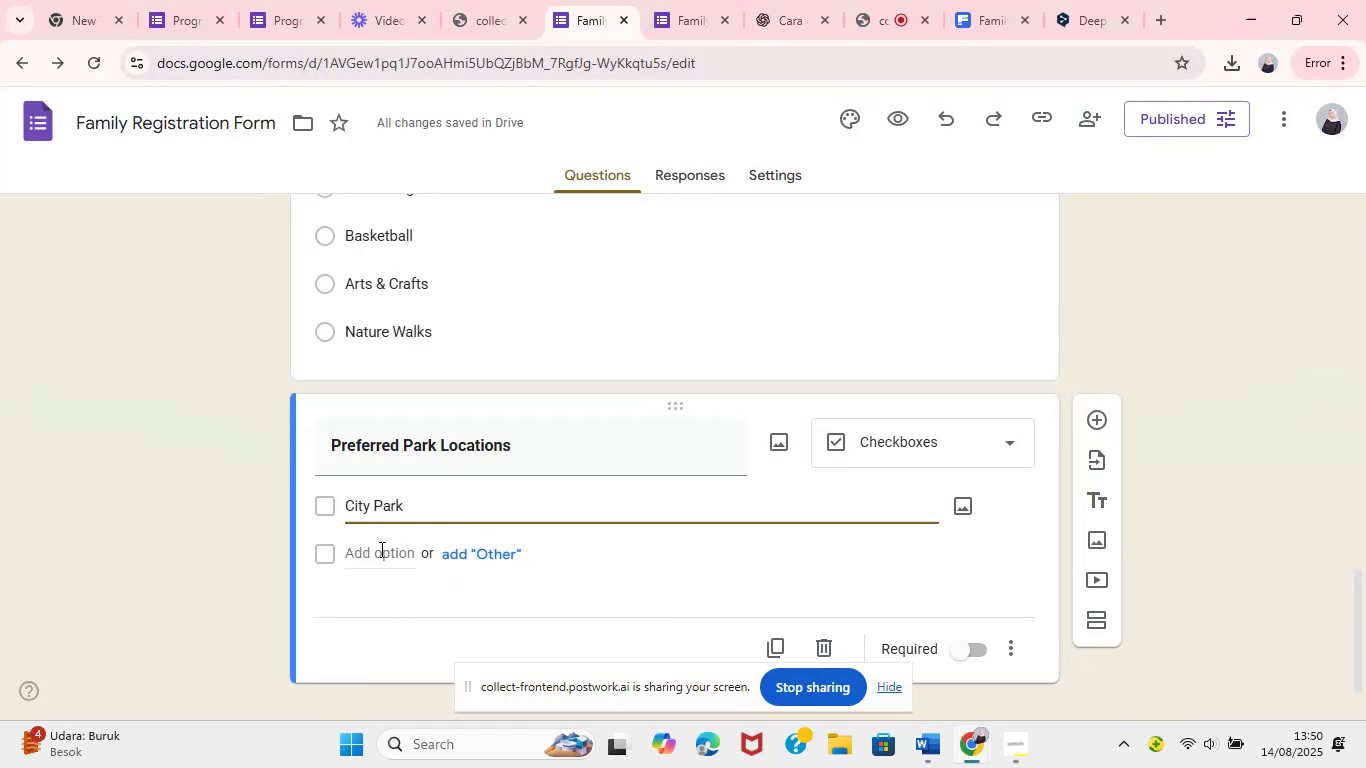 
left_click([857, 625])
 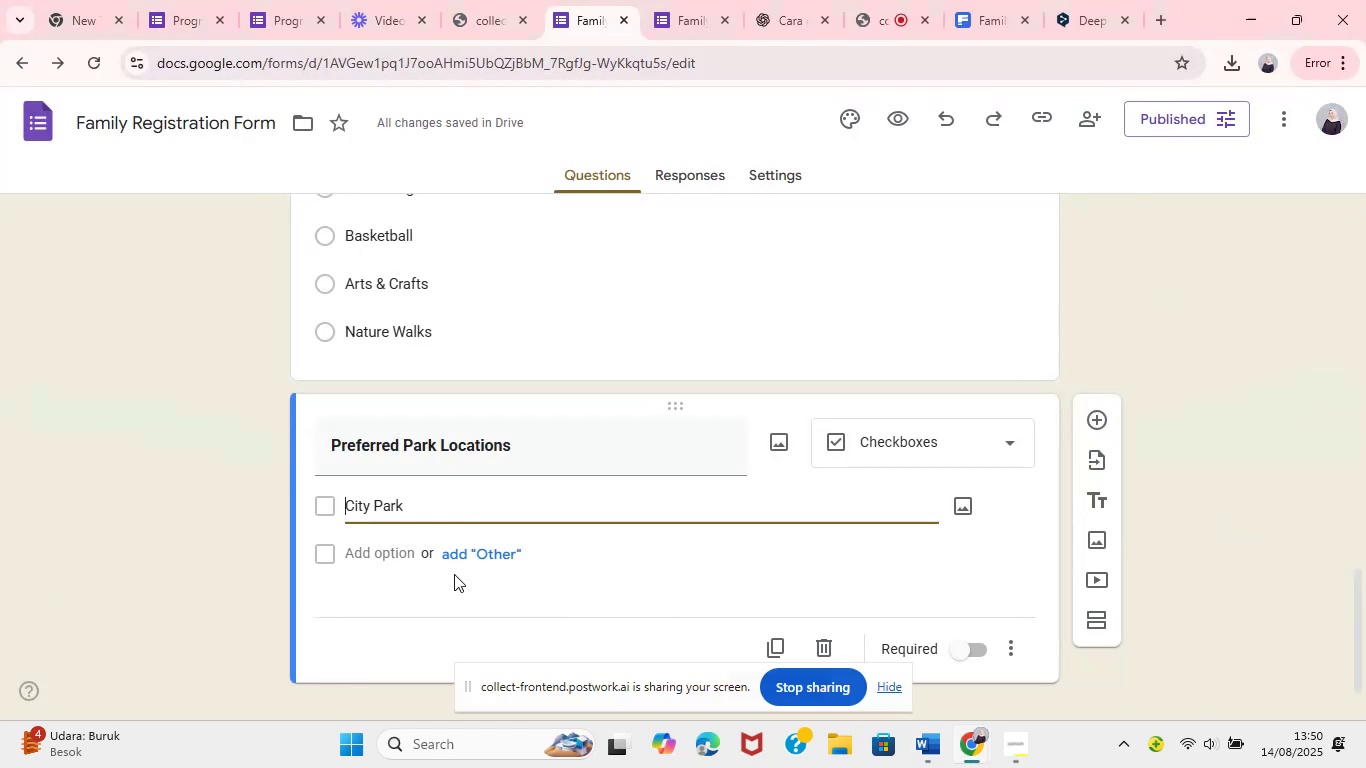 
left_click([376, 545])
 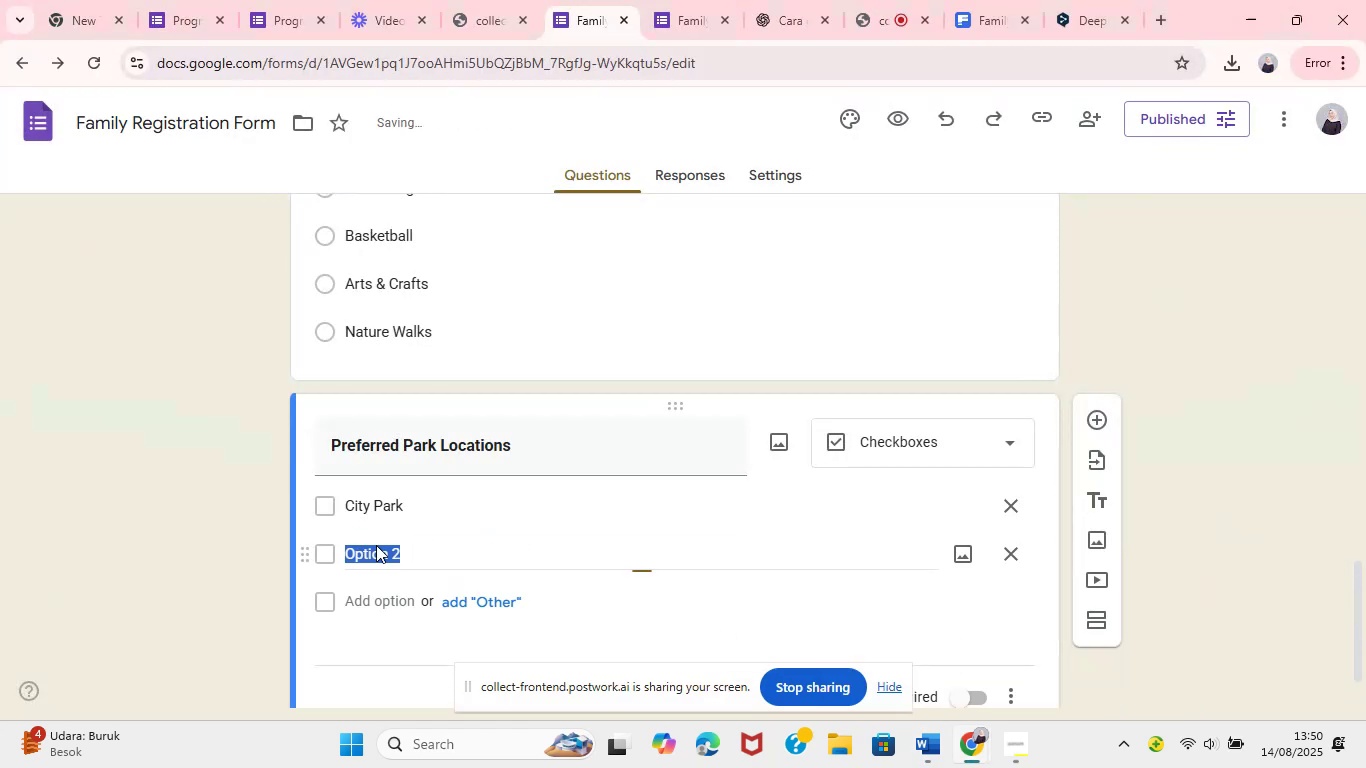 
key(Control+V)
 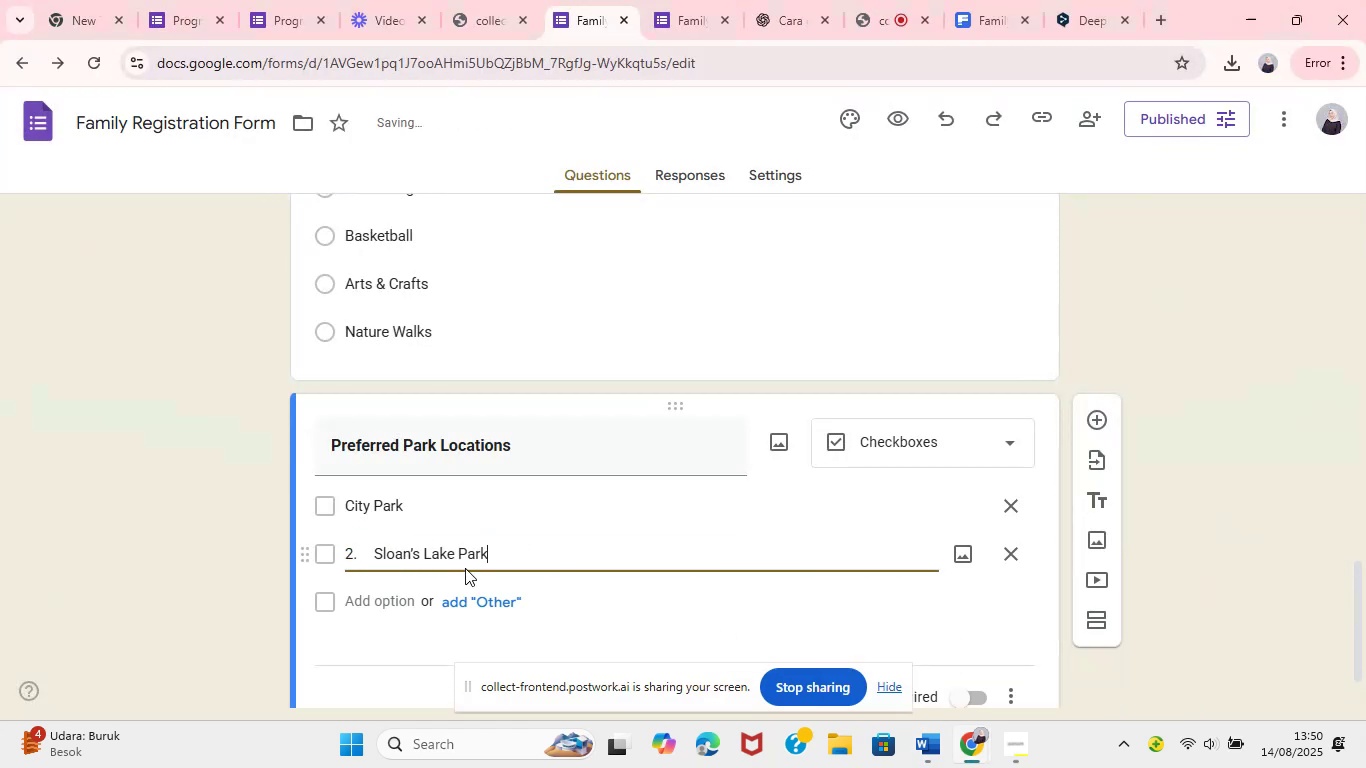 
left_click([379, 556])
 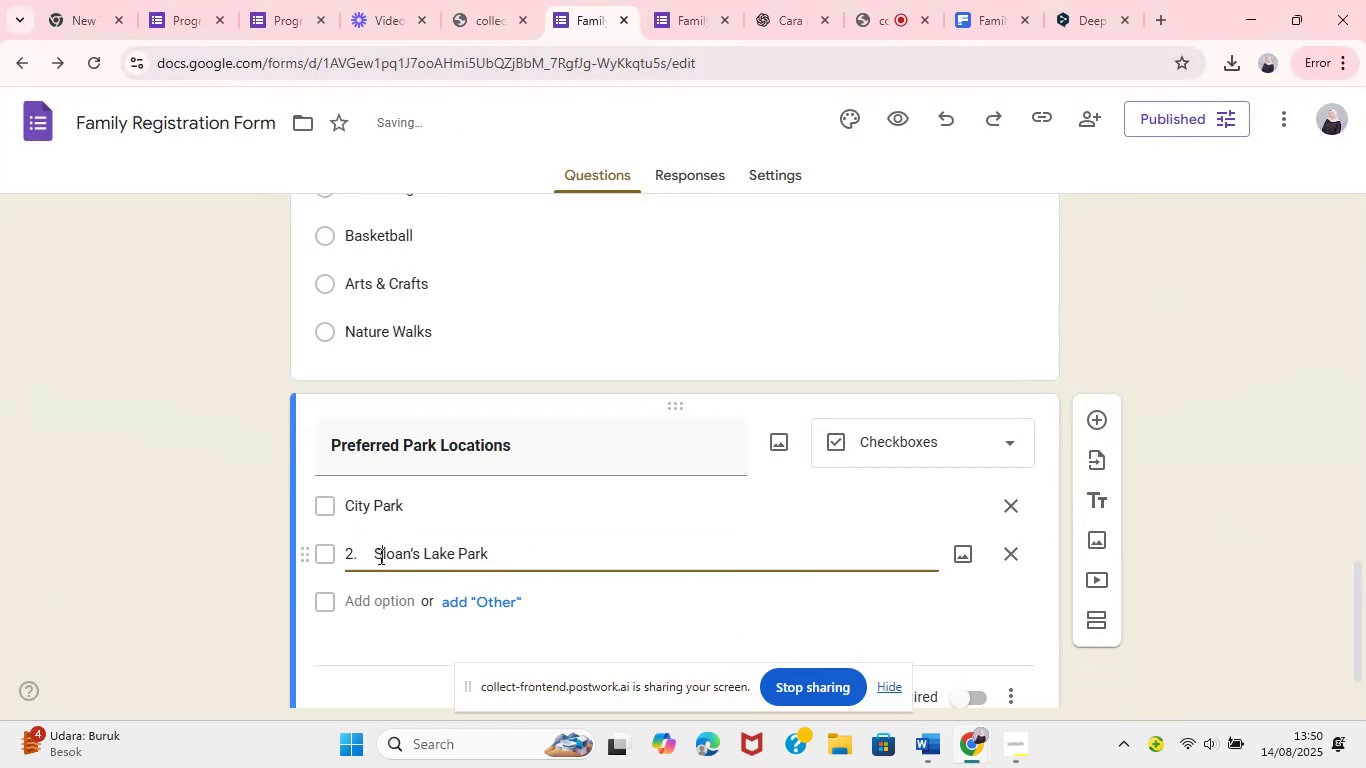 
key(ArrowLeft)
 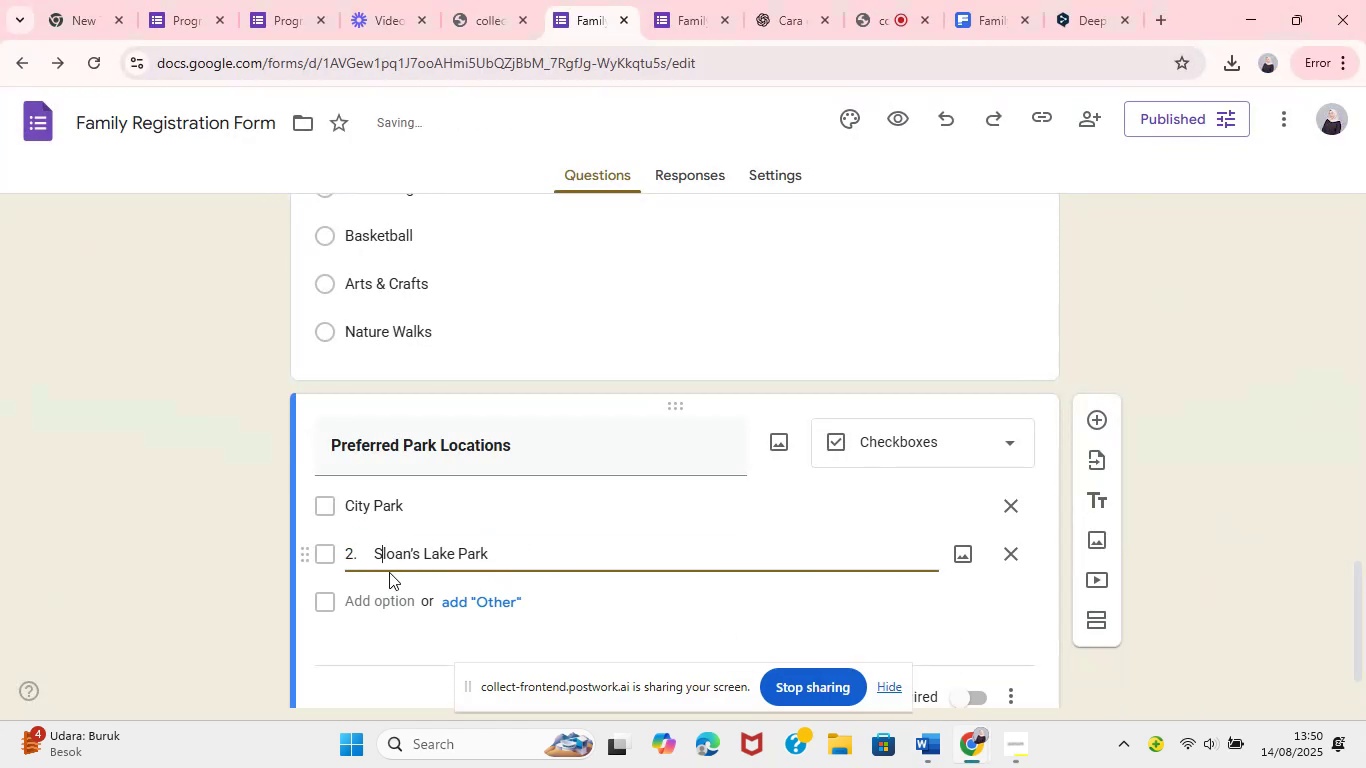 
key(Backspace)
 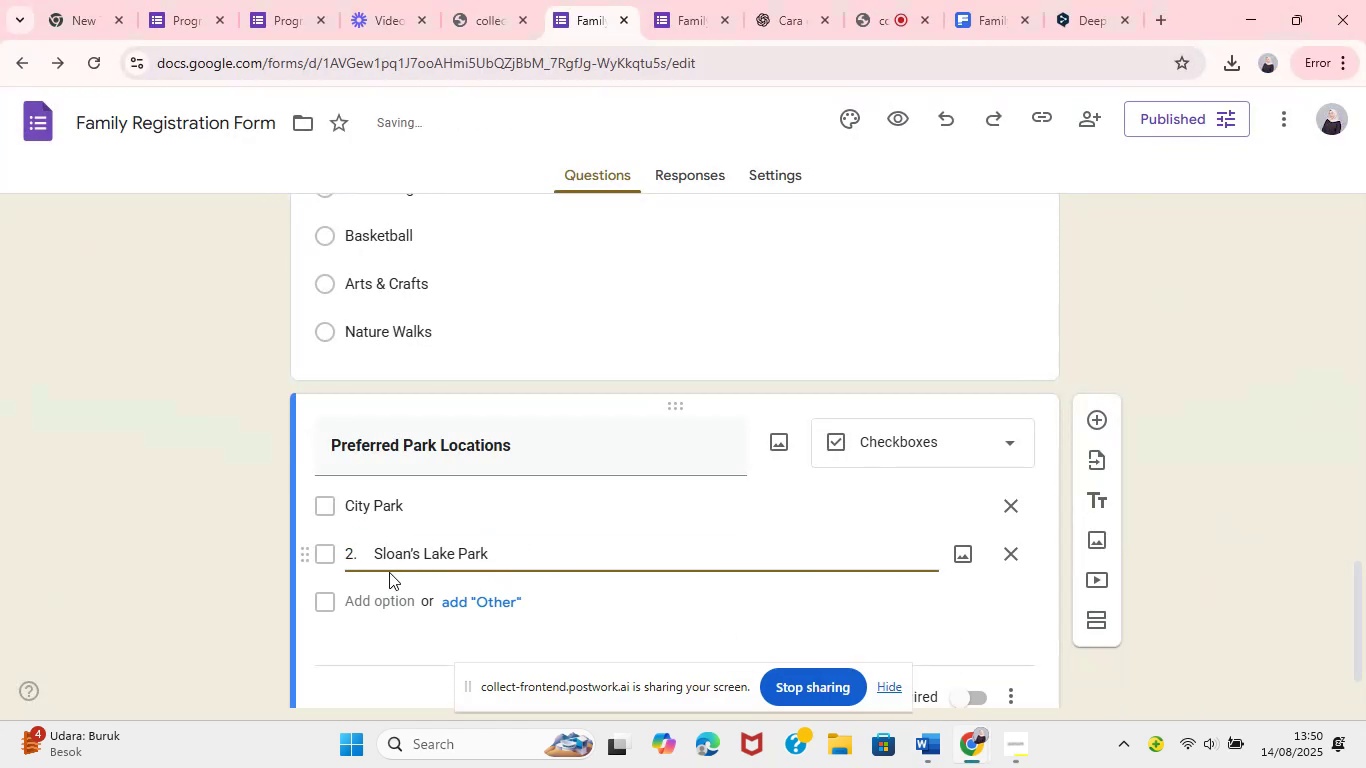 
key(Backspace)
 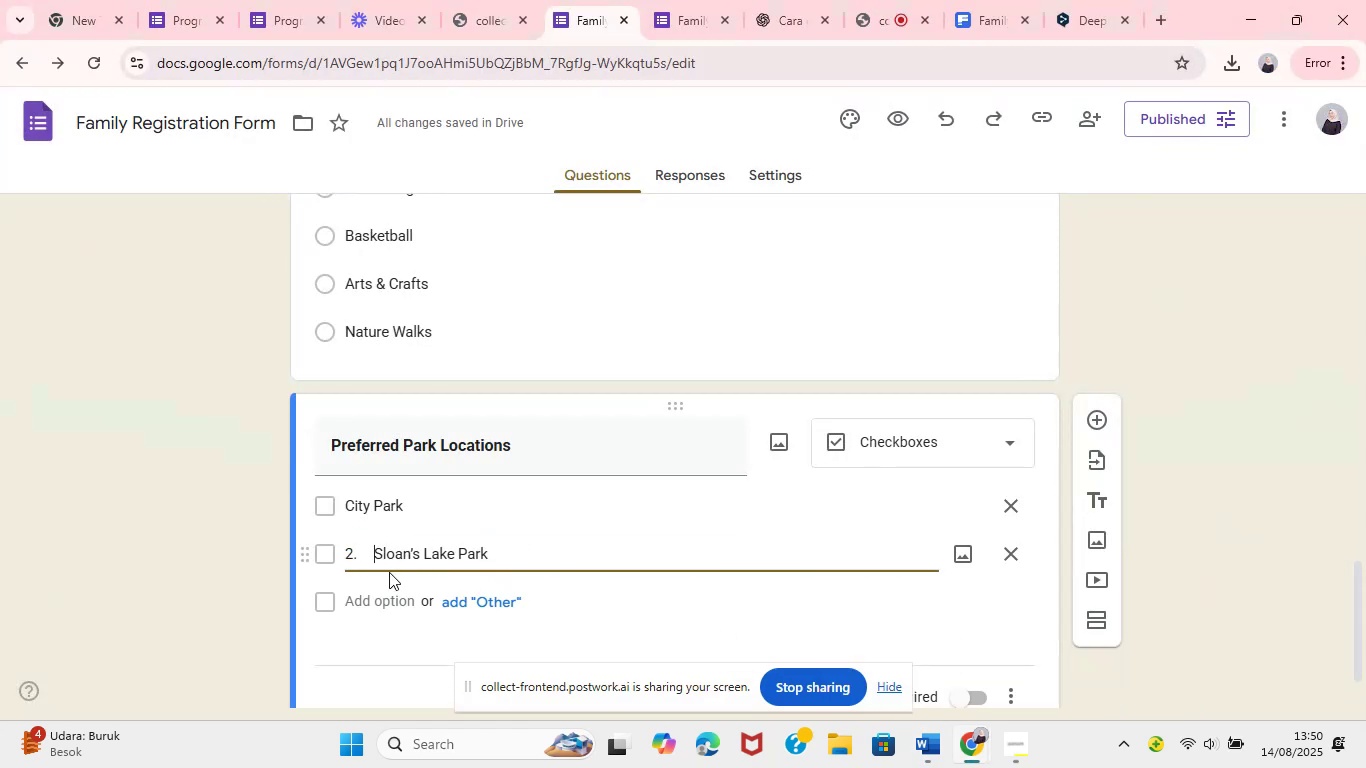 
key(Backspace)
 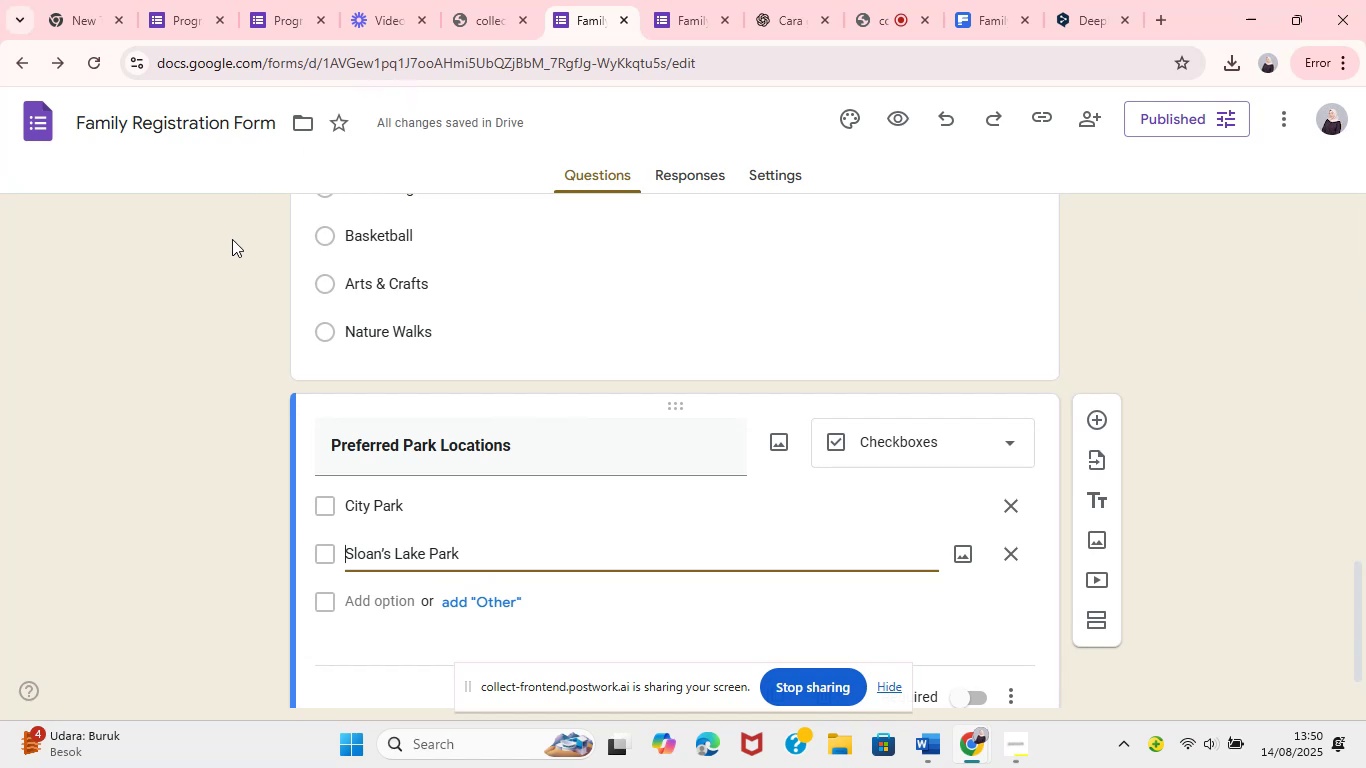 
wait(7.38)
 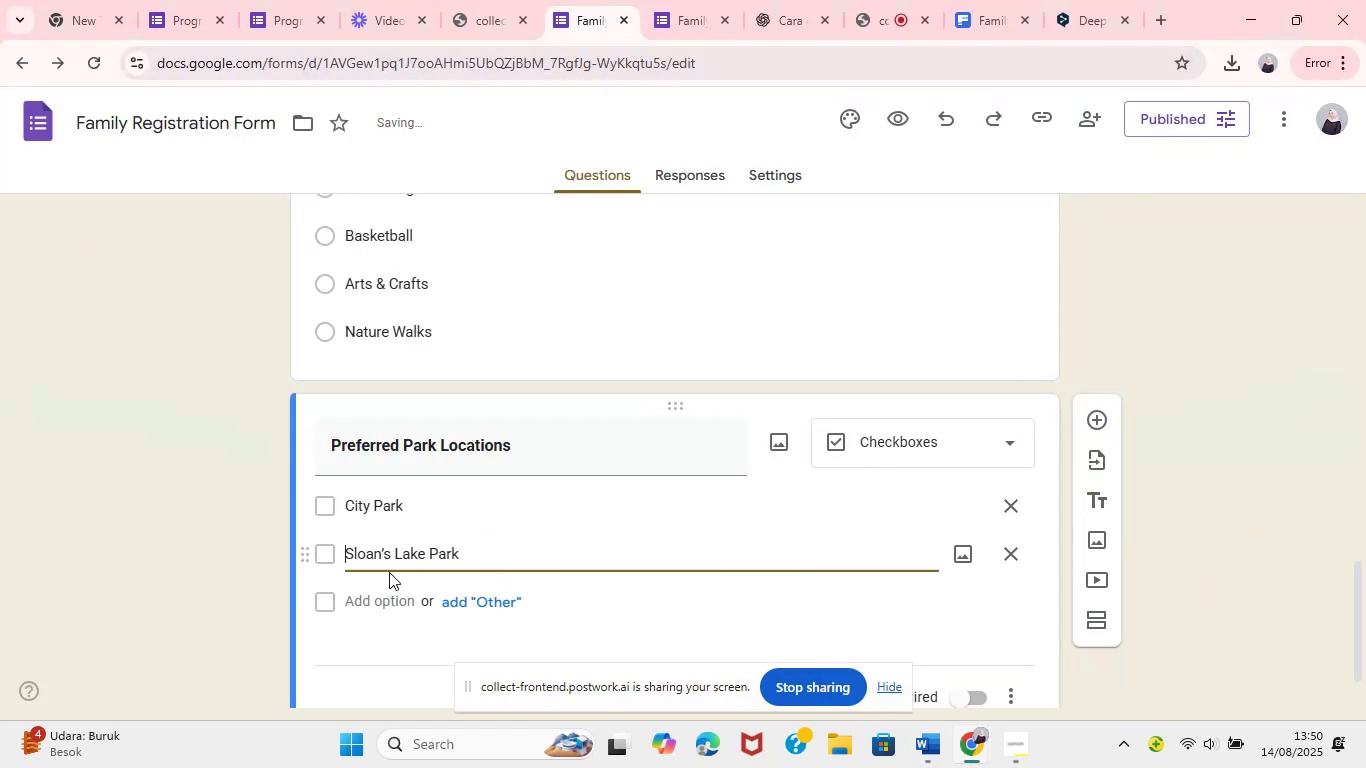 
left_click([920, 754])
 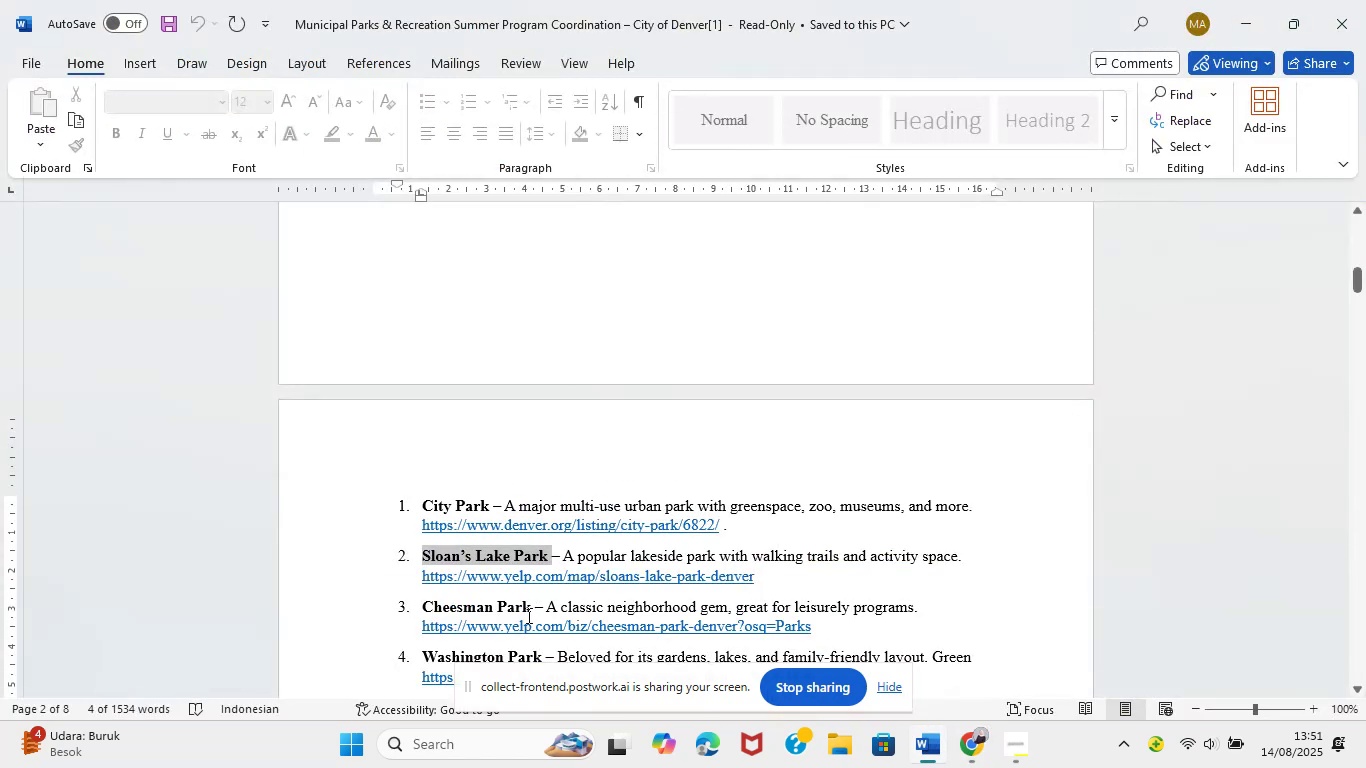 
wait(7.83)
 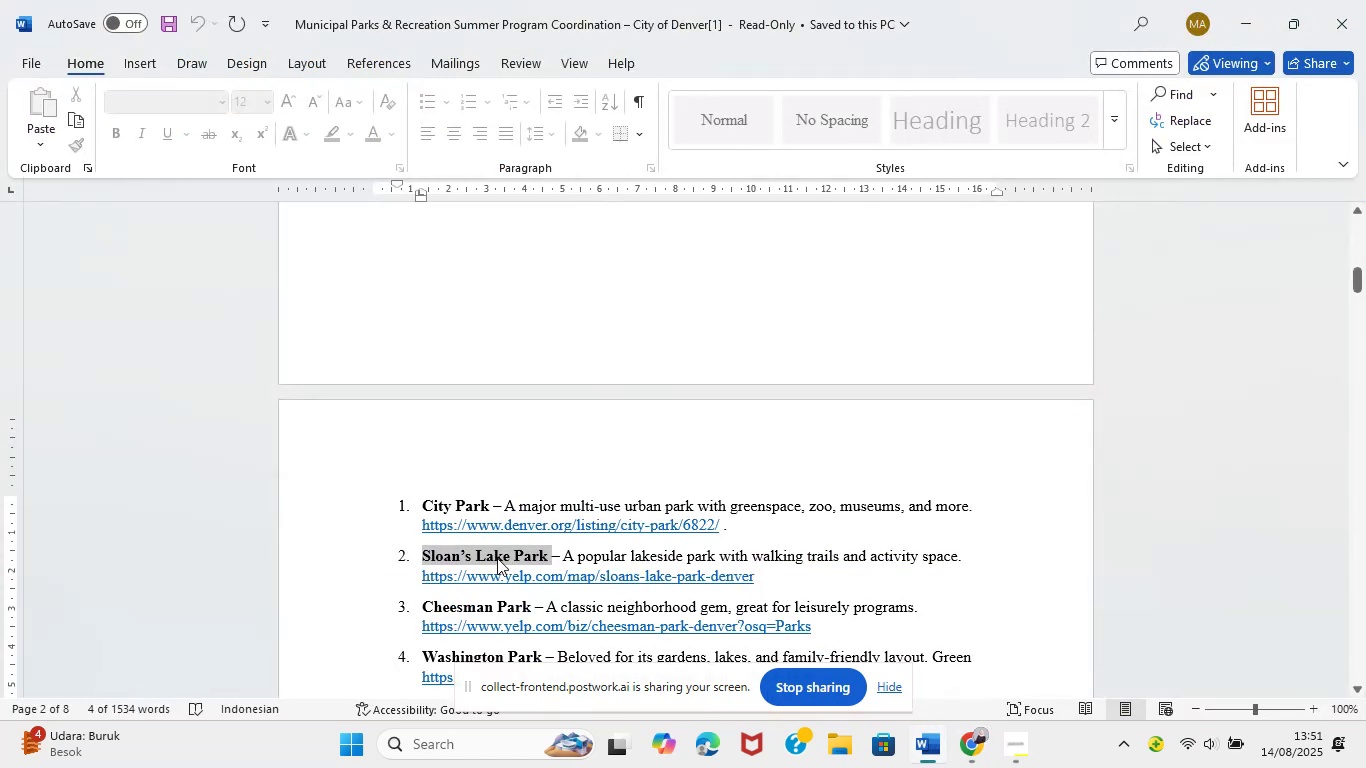 
left_click_drag(start_coordinate=[529, 607], to_coordinate=[442, 608])
 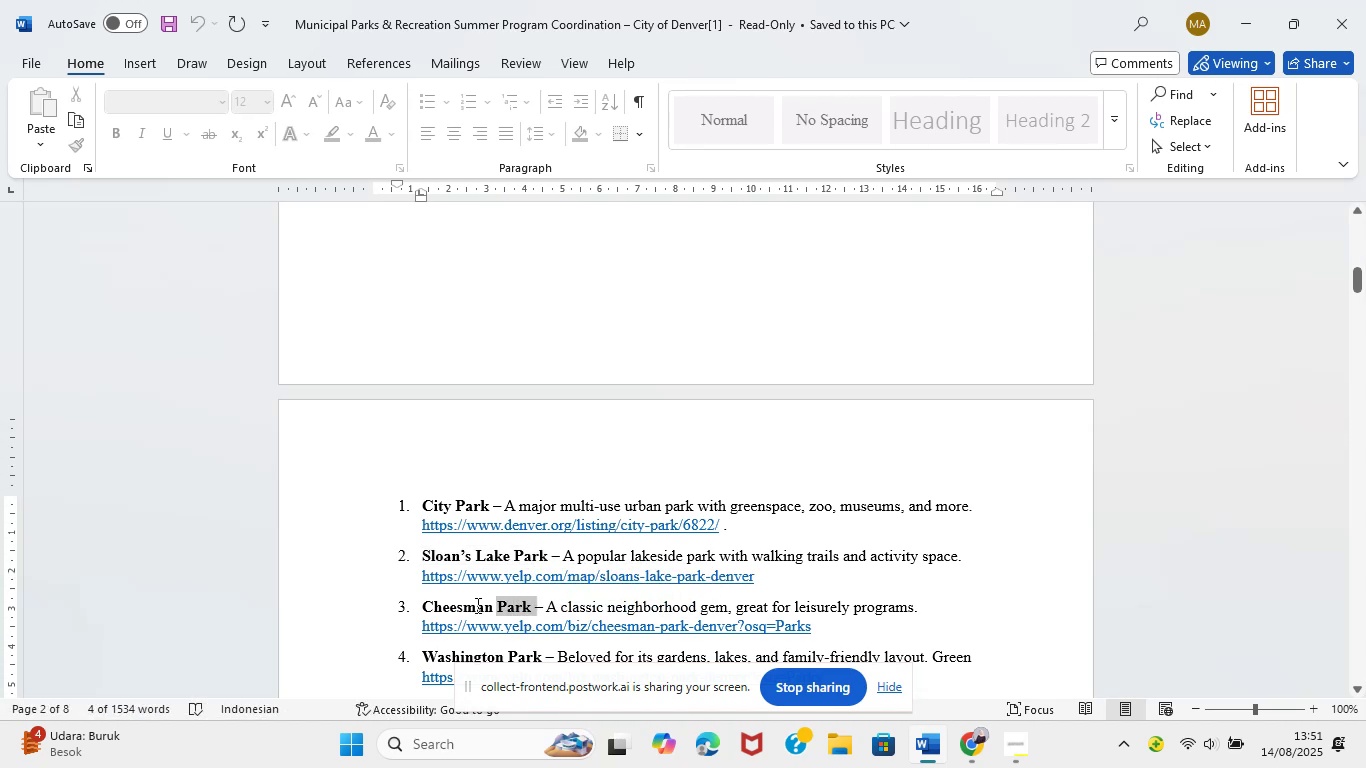 
key(Control+C)
 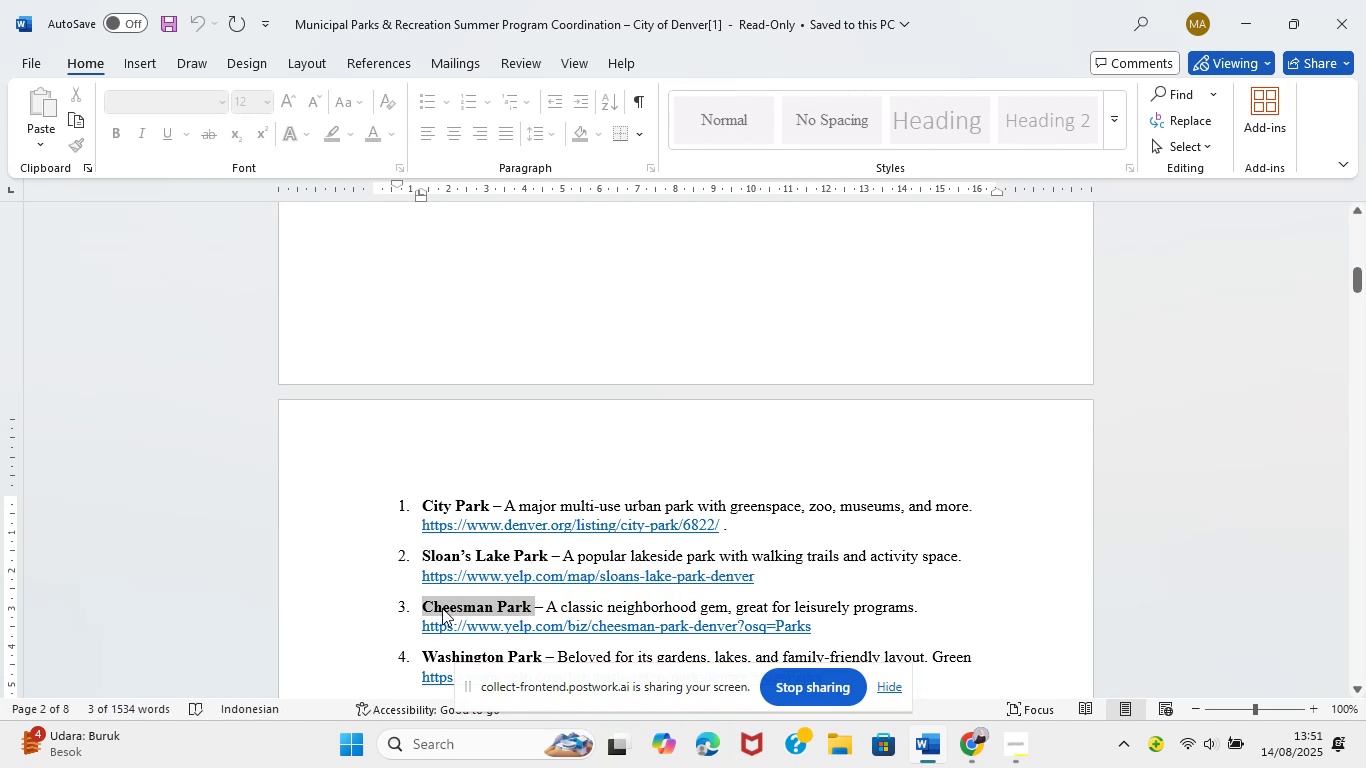 
left_click([964, 746])
 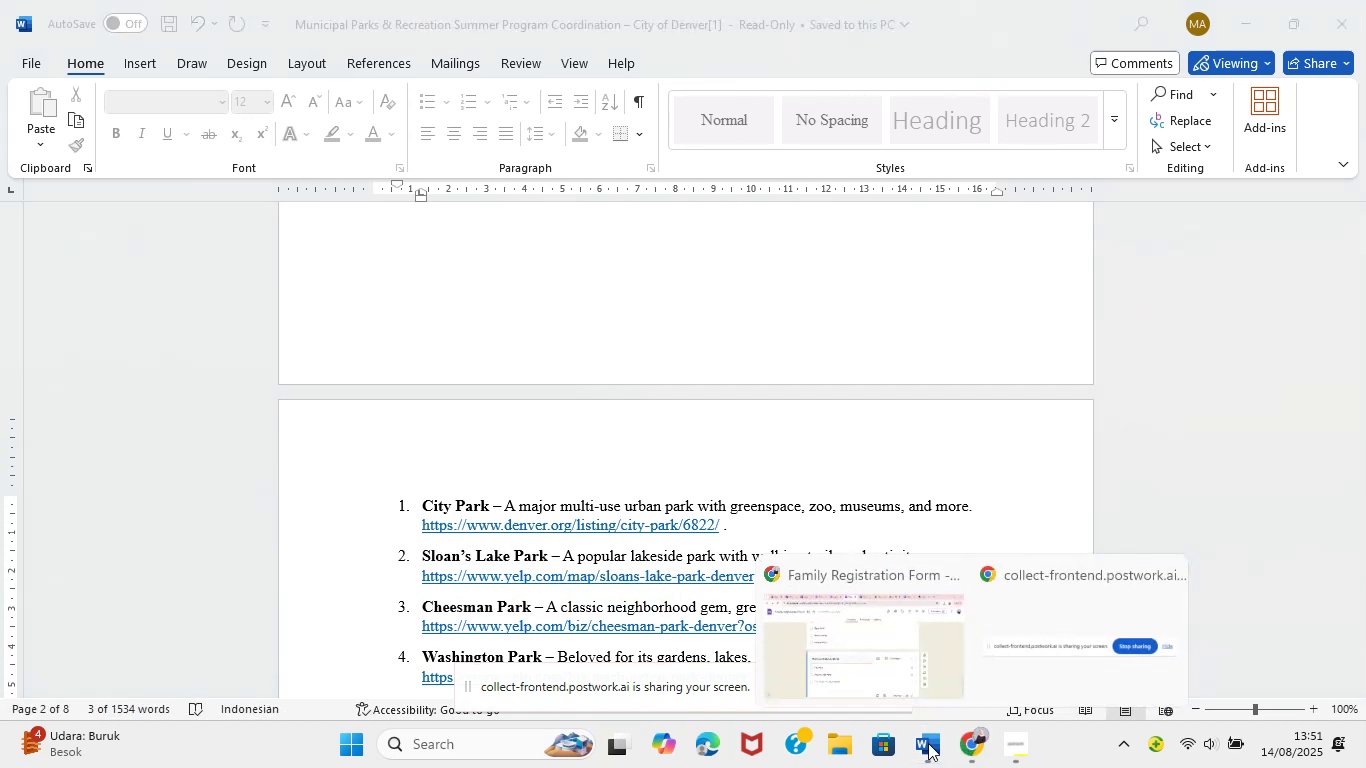 
left_click([815, 613])
 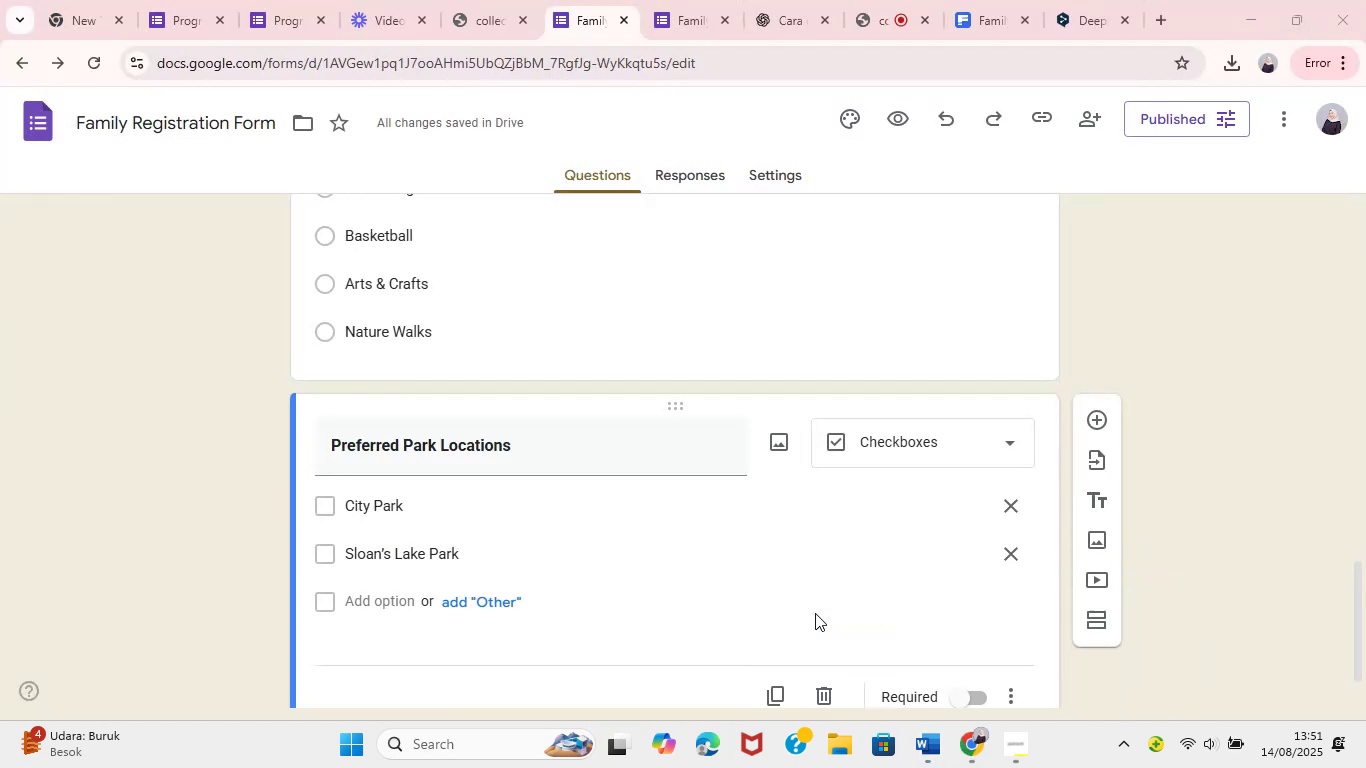 
left_click([373, 592])
 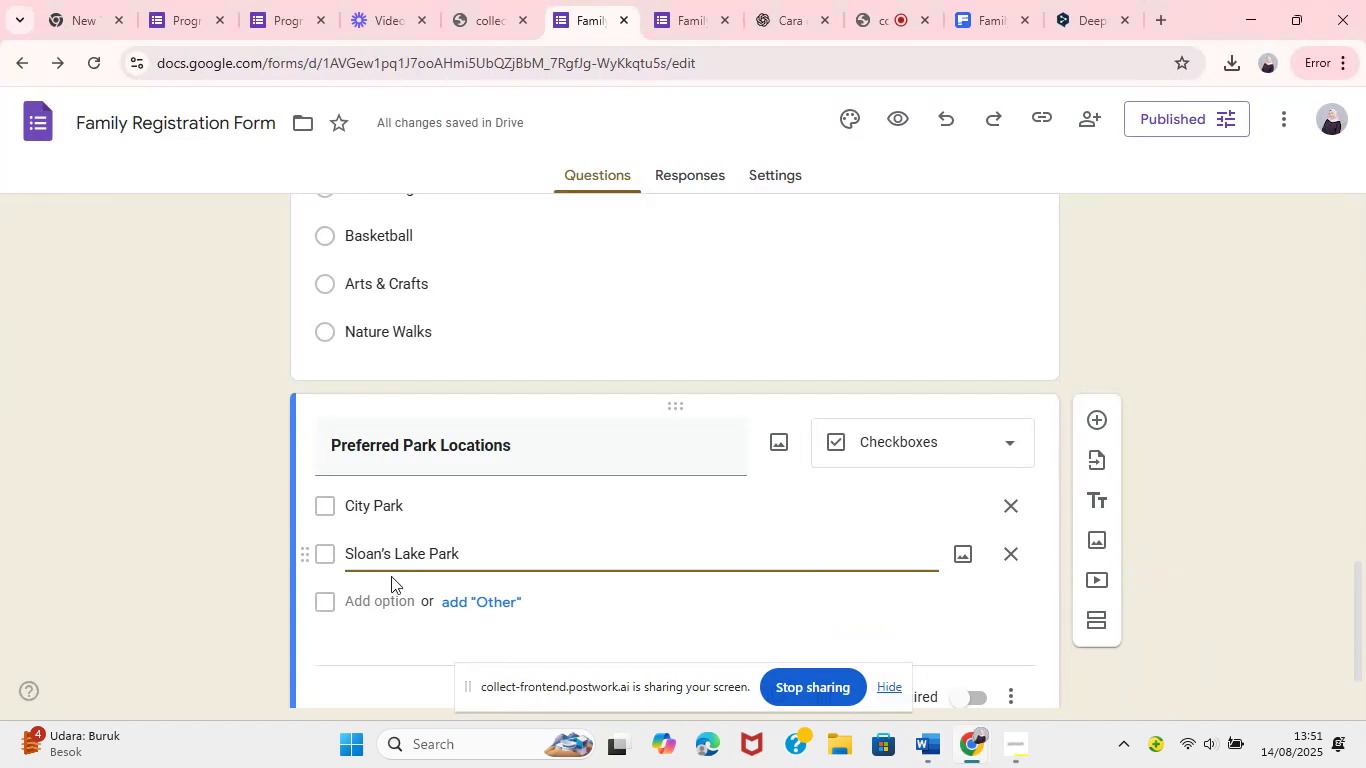 
key(Control+V)
 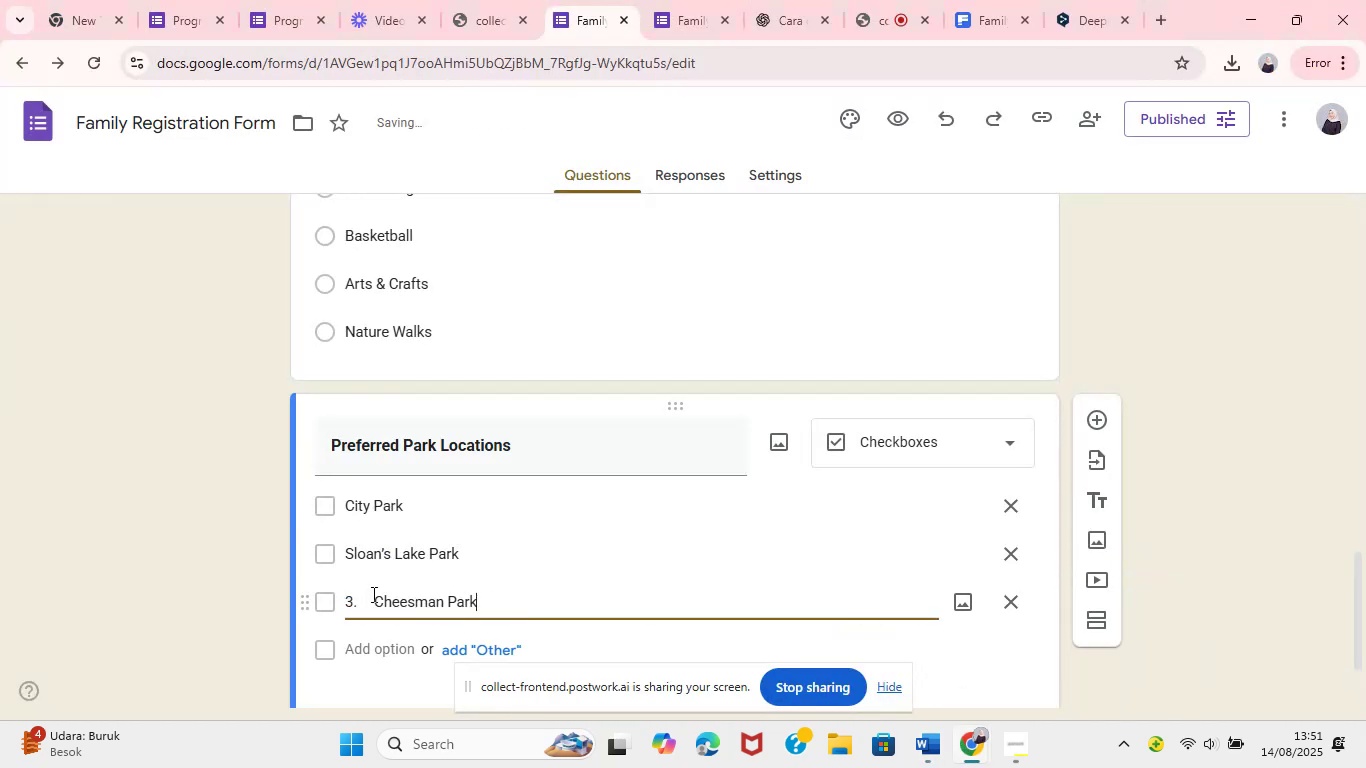 
left_click([377, 608])
 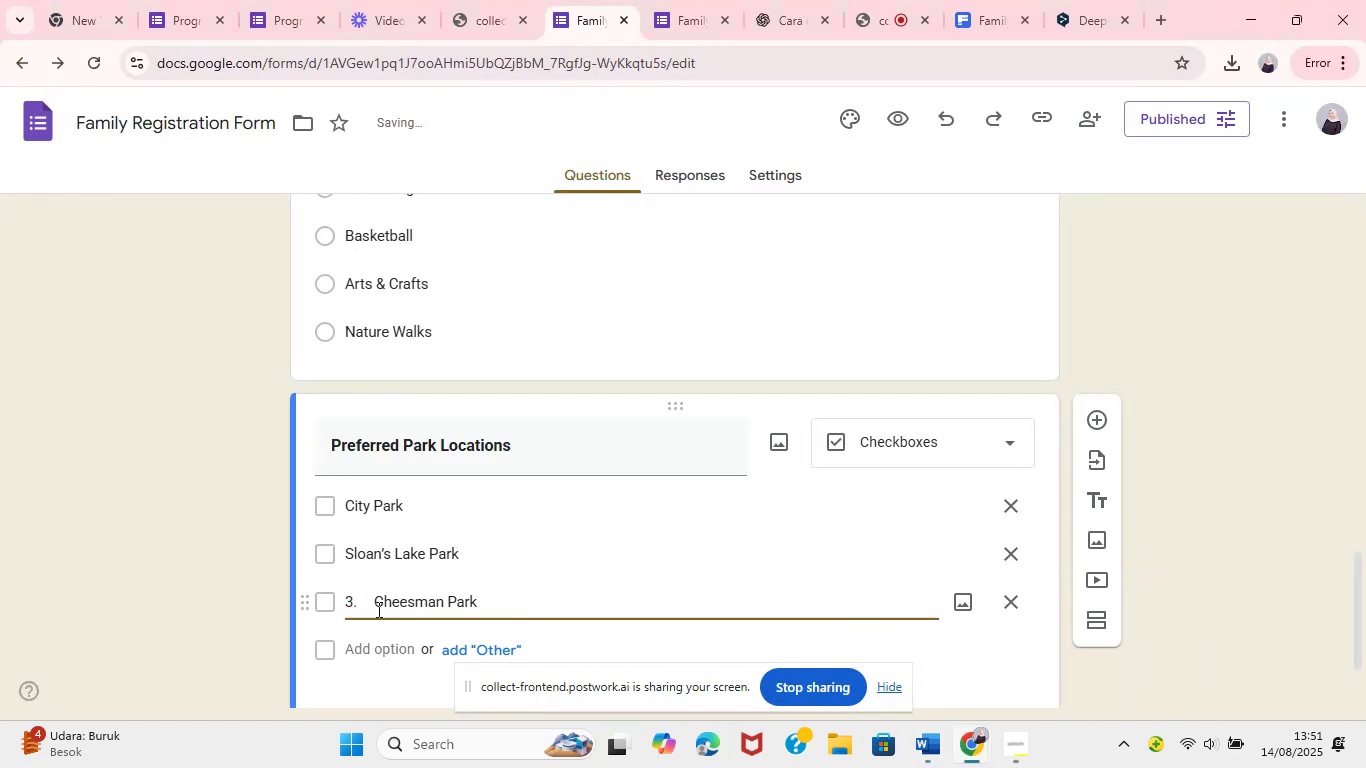 
key(Backspace)
 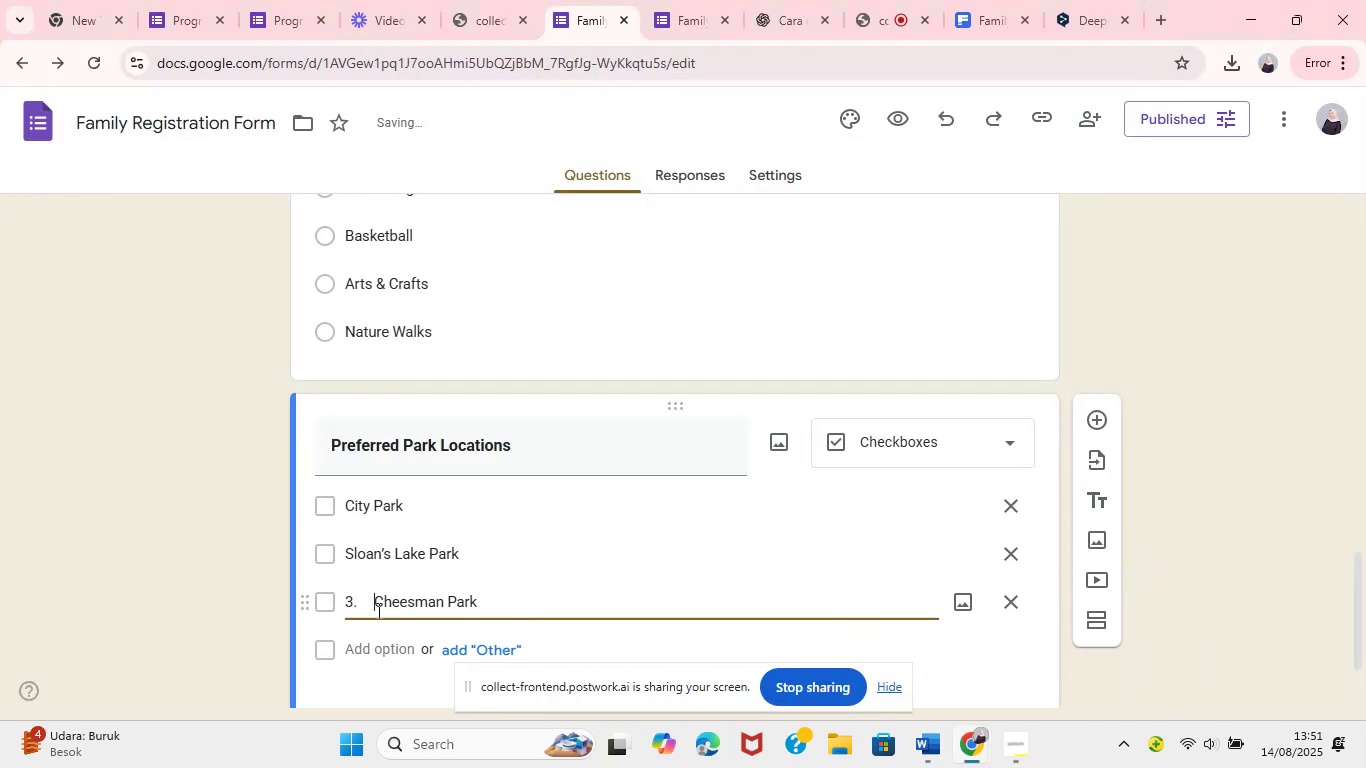 
key(Backspace)
 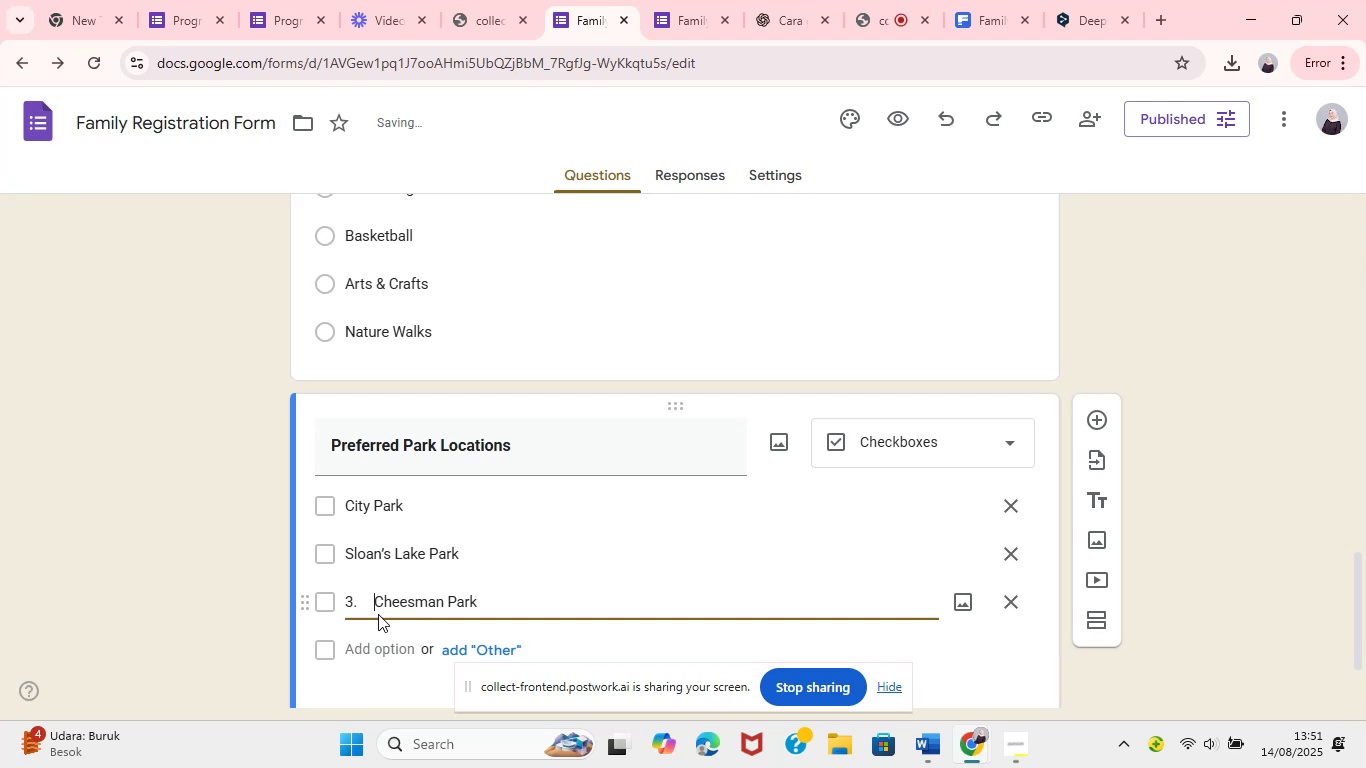 
key(Backspace)
 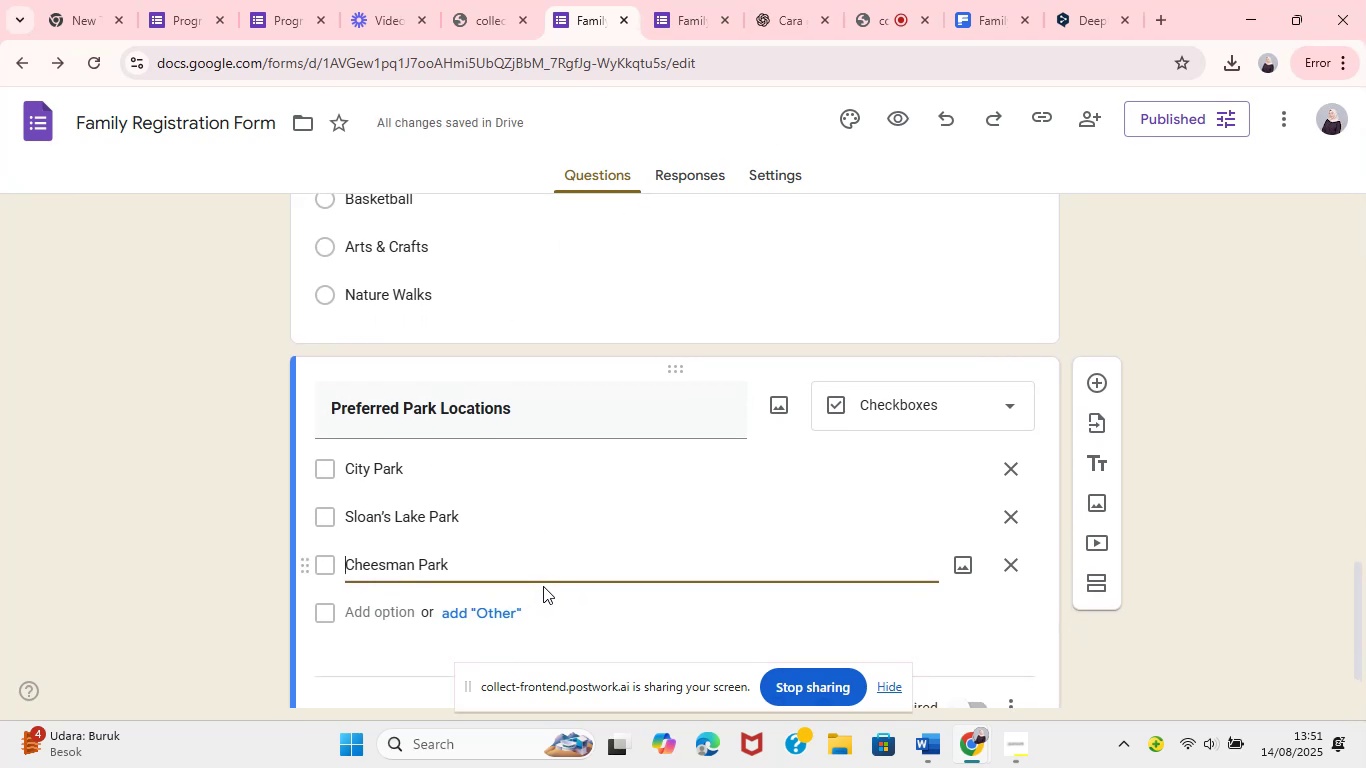 
wait(10.79)
 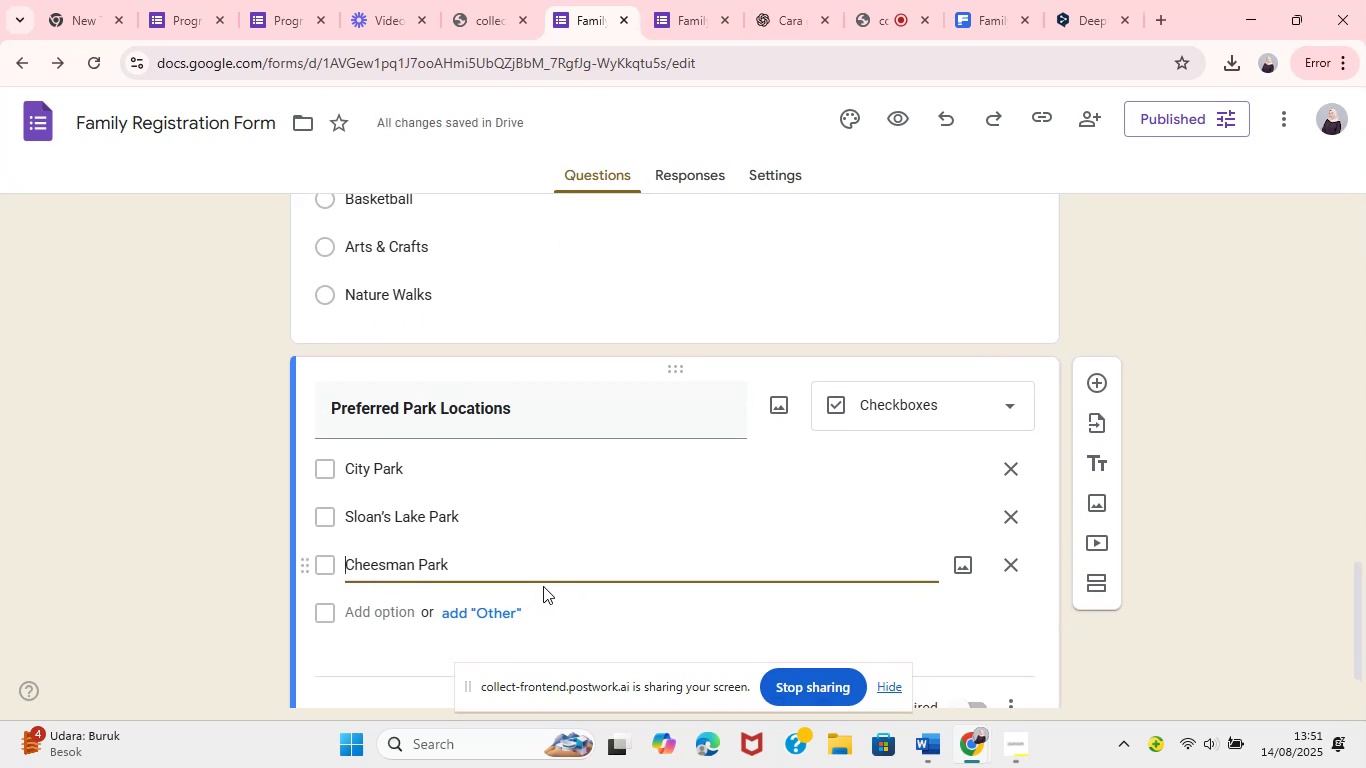 
mouse_move([908, 645])
 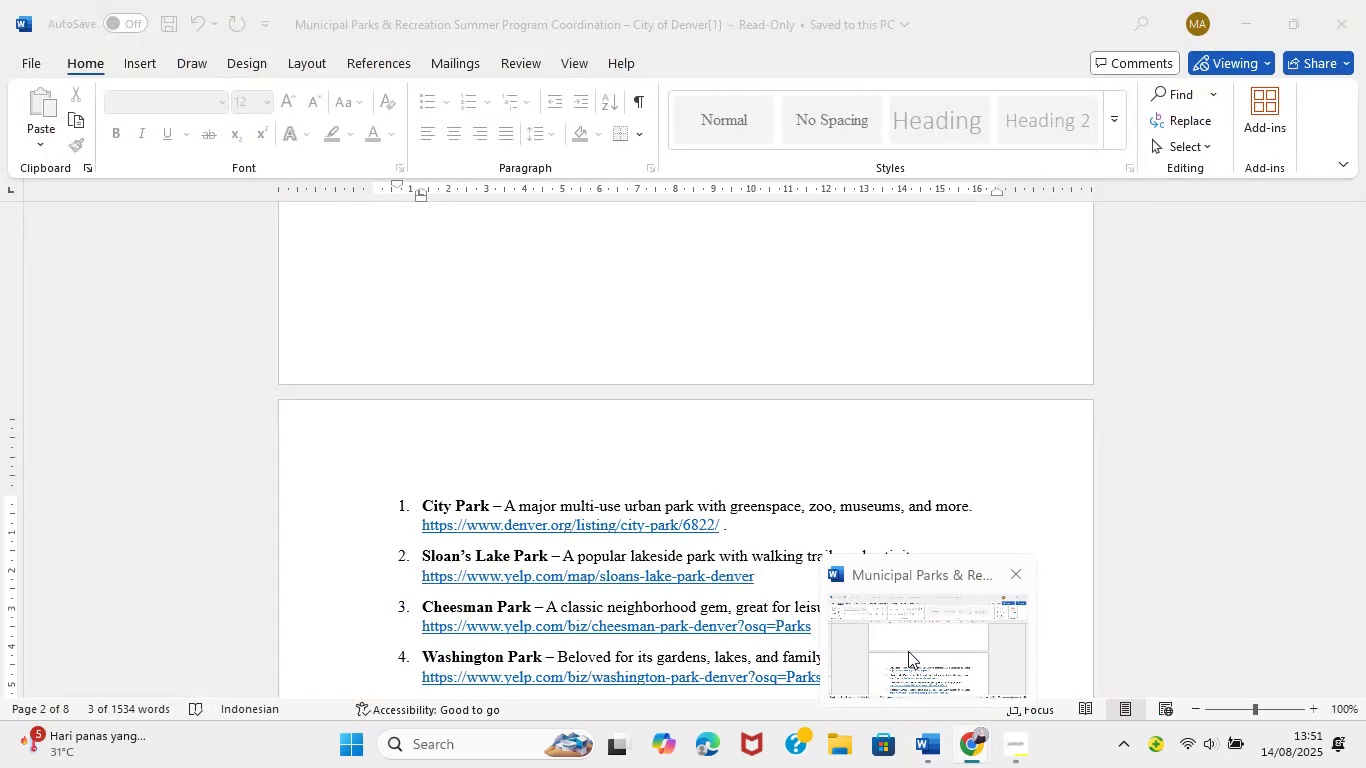 
left_click([908, 633])
 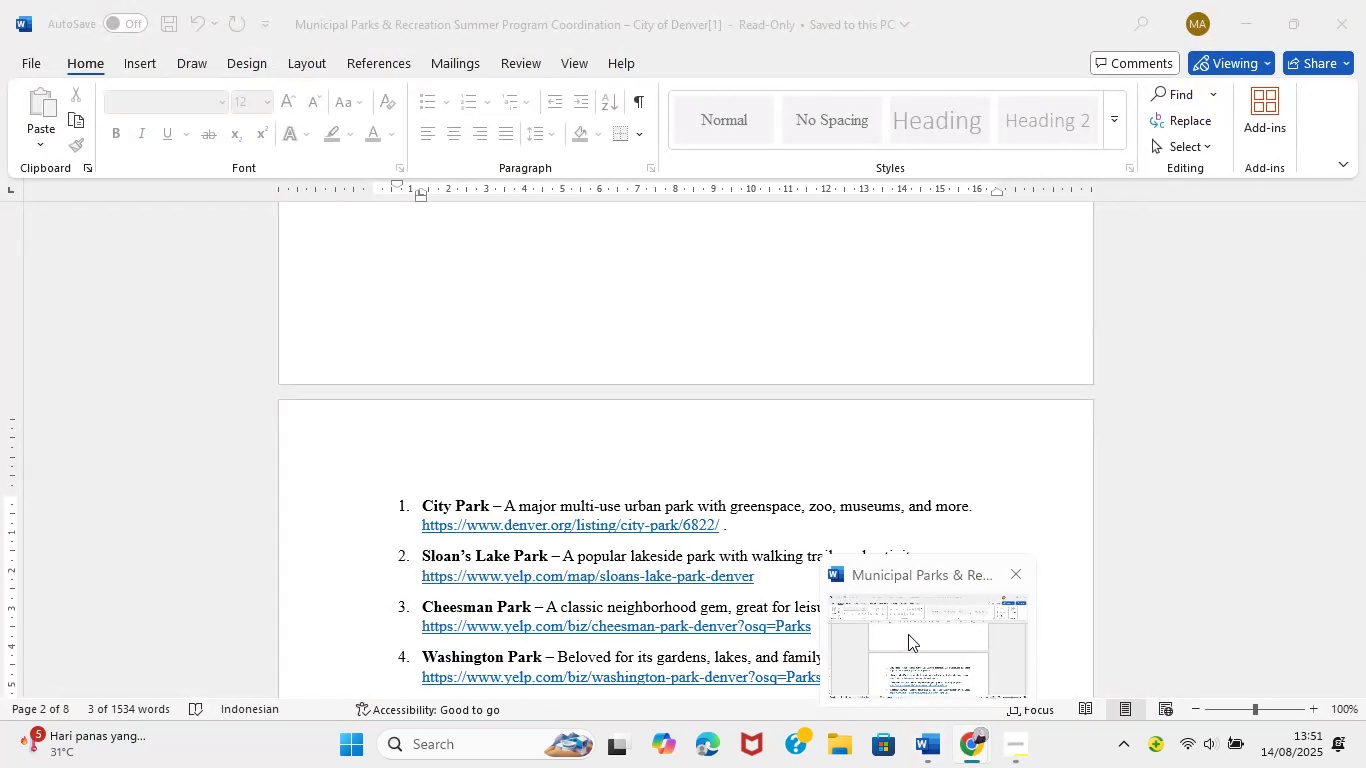 
scroll: coordinate [546, 598], scroll_direction: down, amount: 2.0
 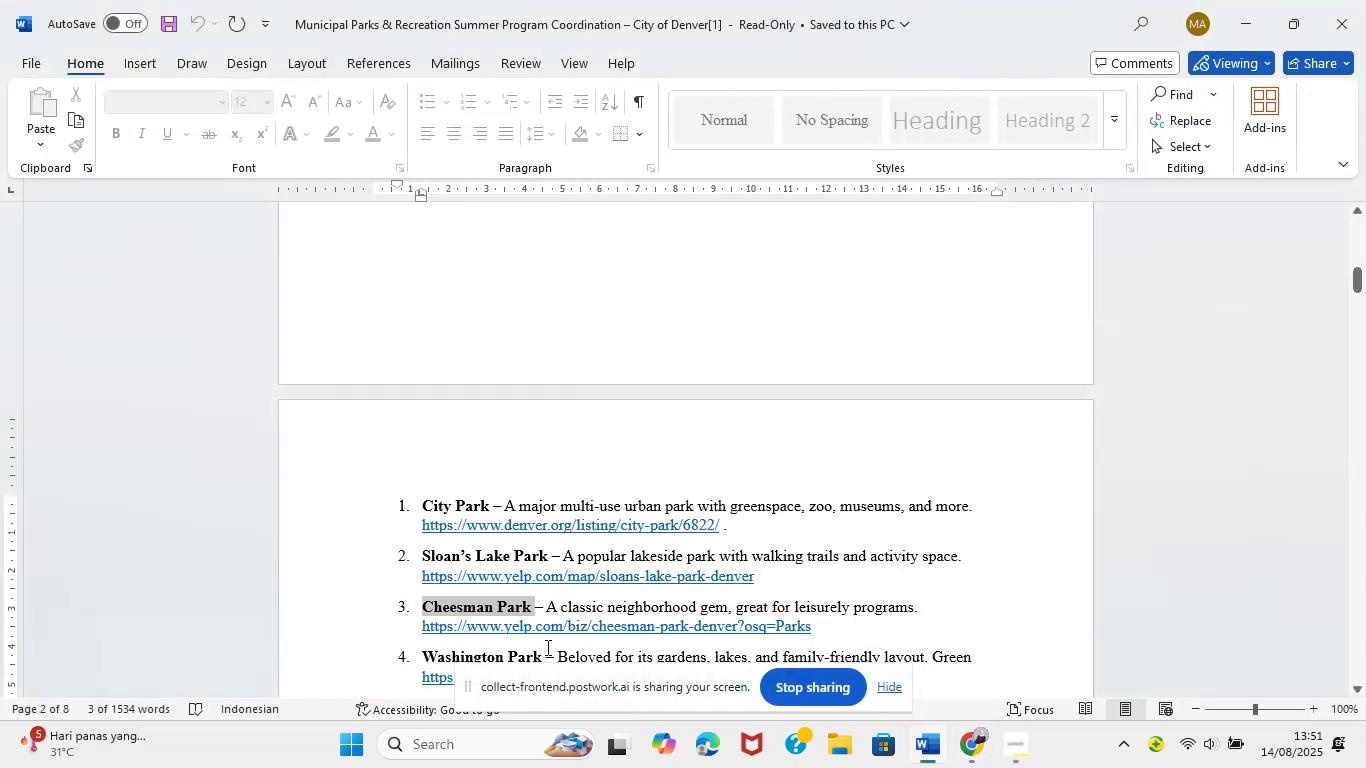 
left_click_drag(start_coordinate=[540, 570], to_coordinate=[440, 570])
 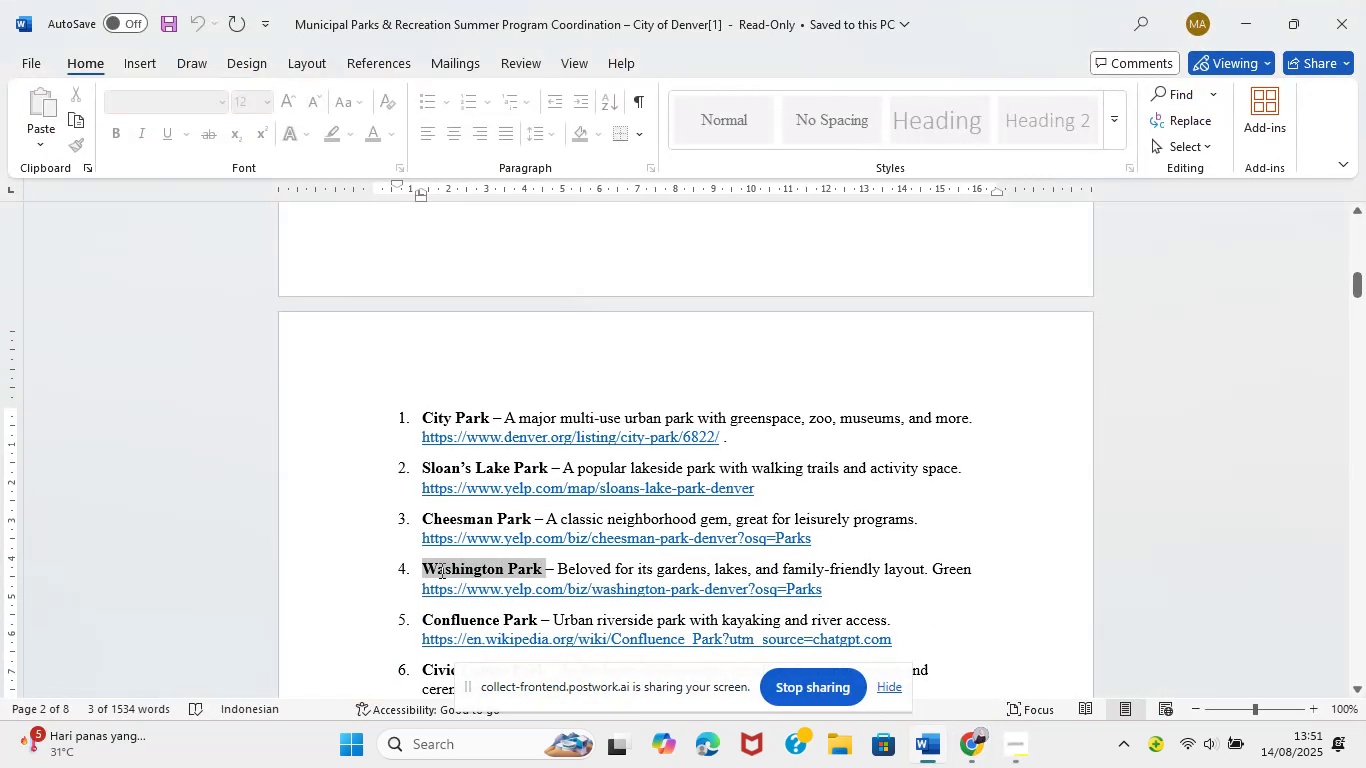 
key(Control+C)
 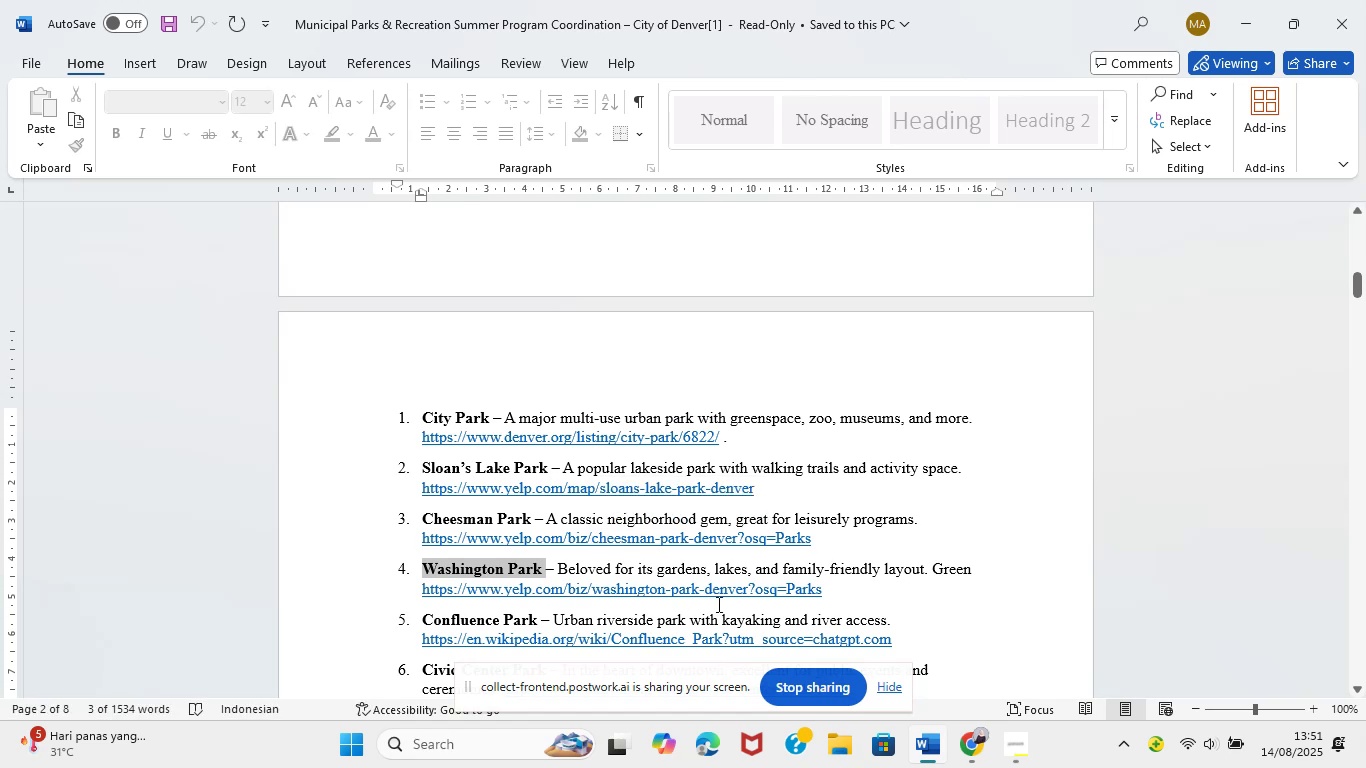 
wait(7.2)
 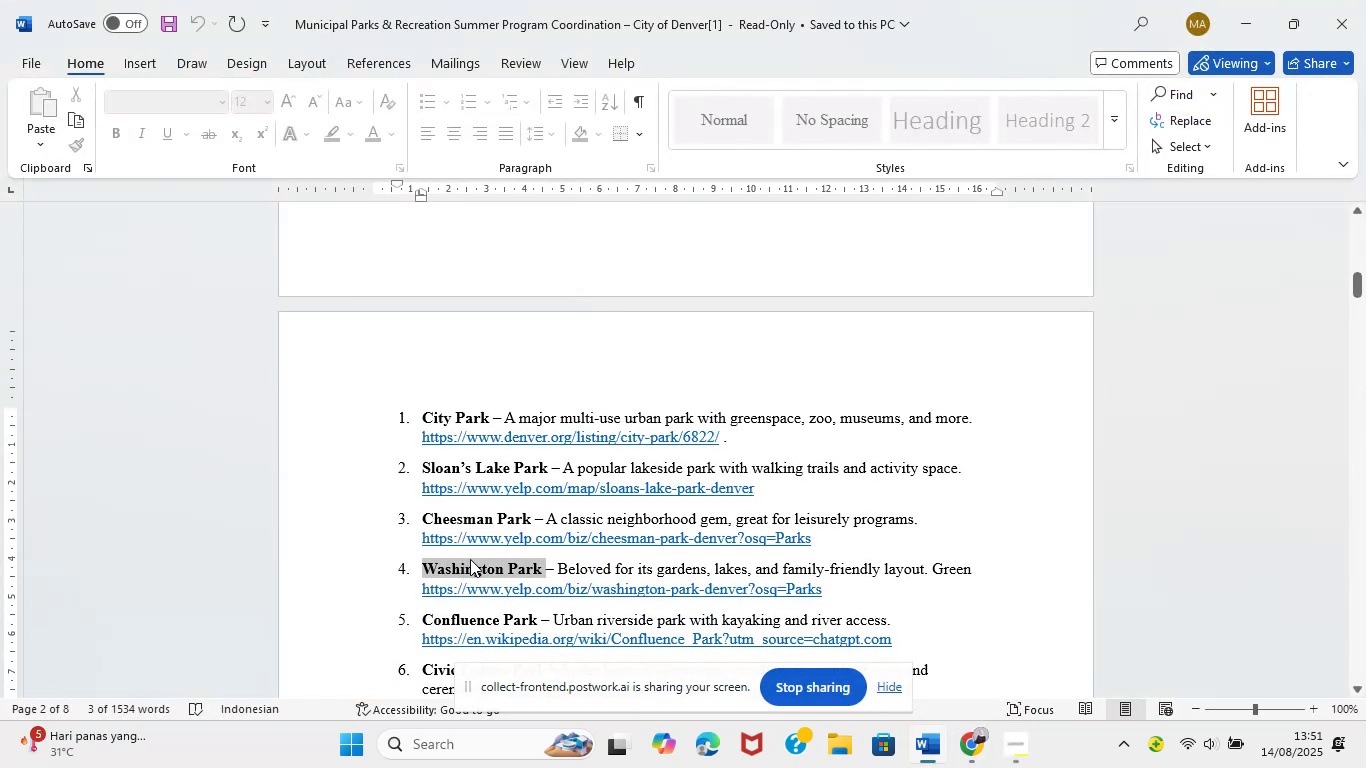 
scroll: coordinate [614, 492], scroll_direction: down, amount: 1.0
 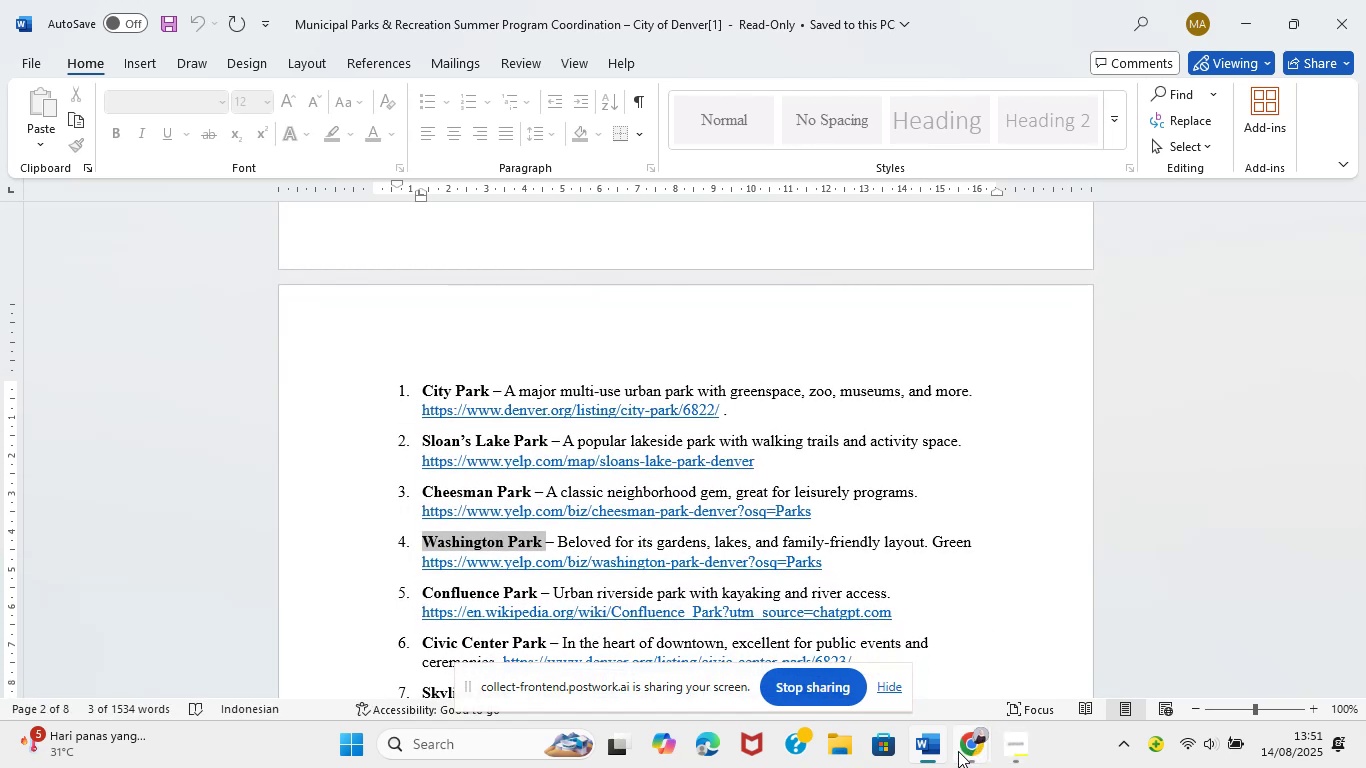 
wait(5.68)
 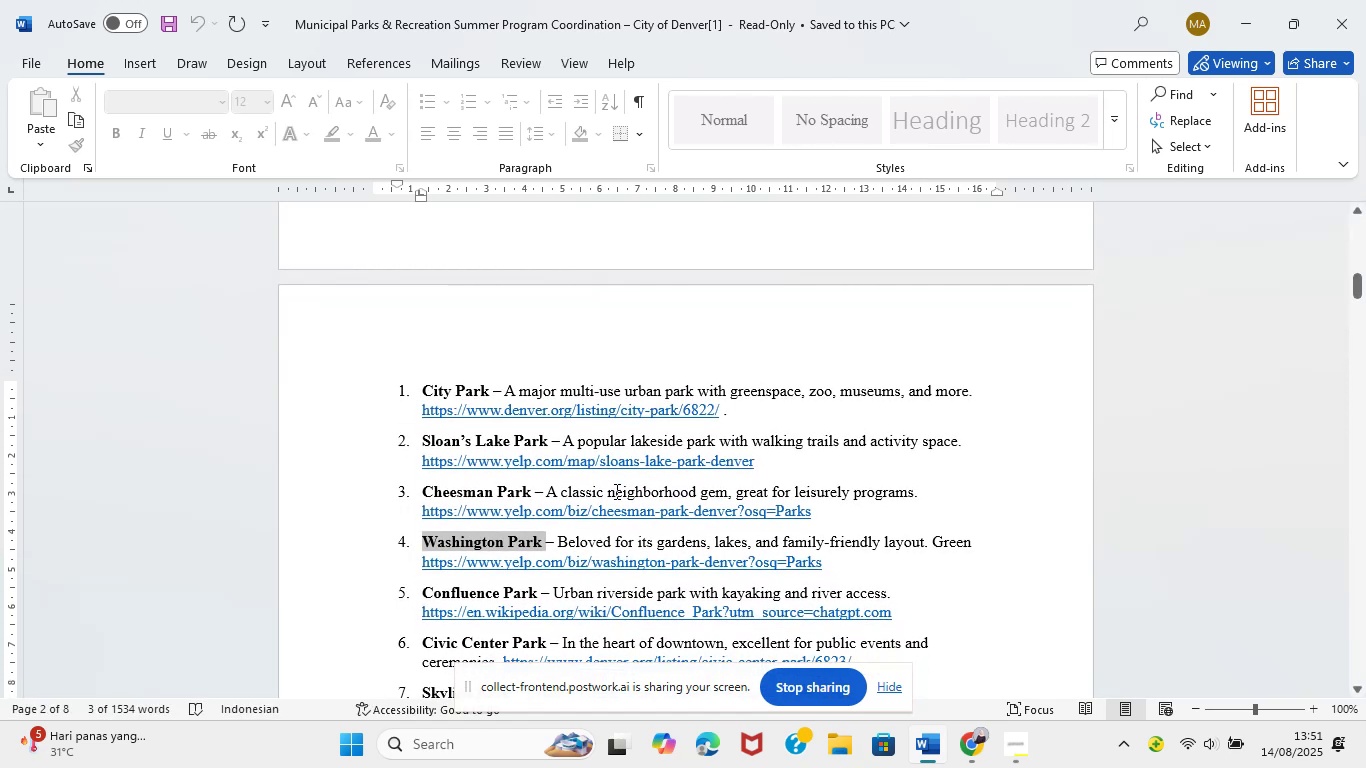 
left_click([868, 623])
 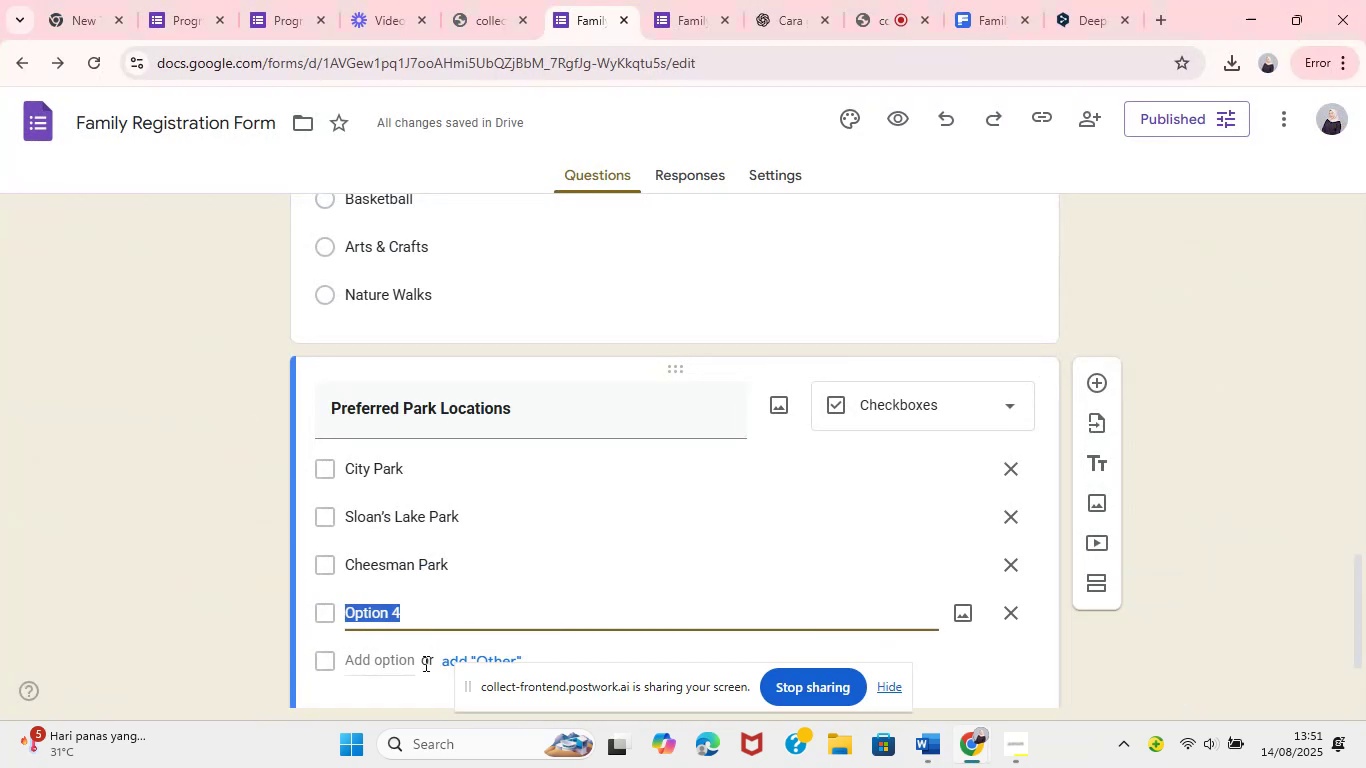 
key(Control+V)
 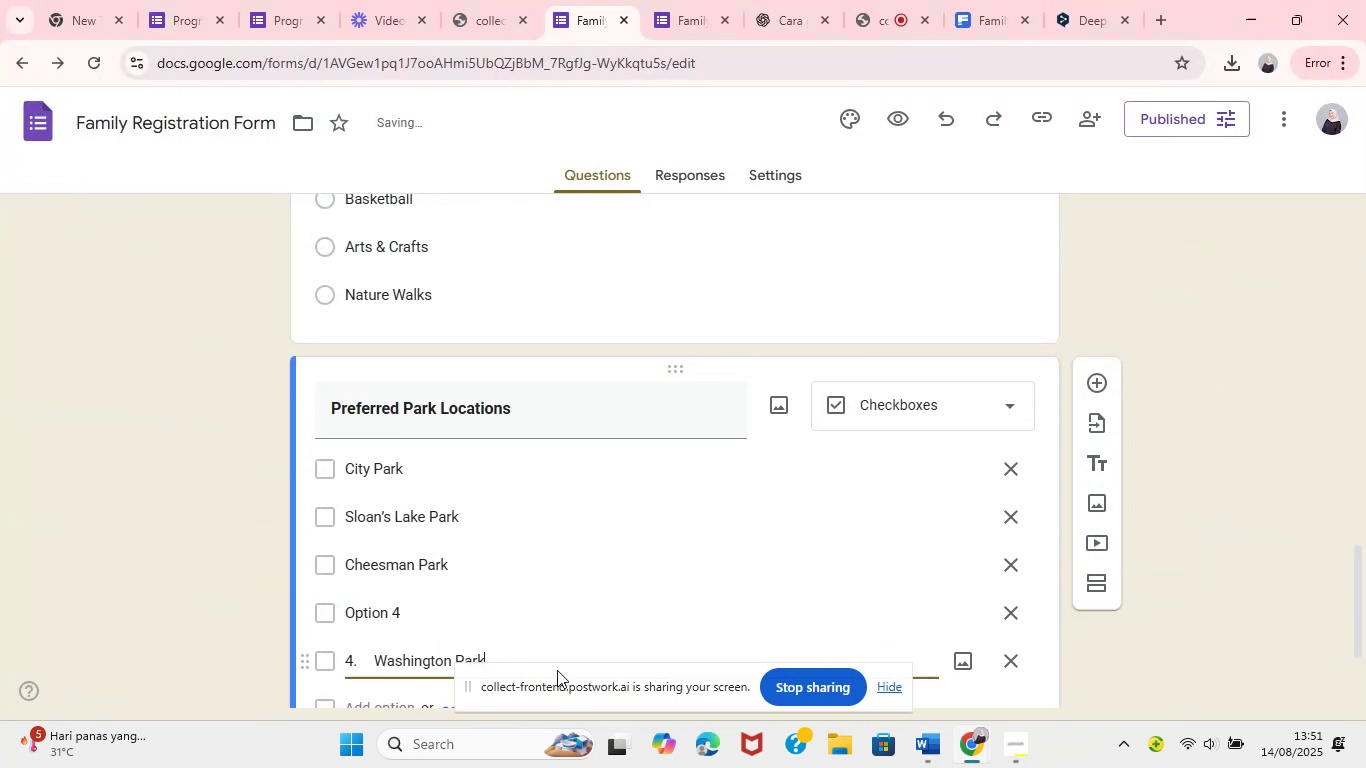 
scroll: coordinate [360, 648], scroll_direction: down, amount: 2.0
 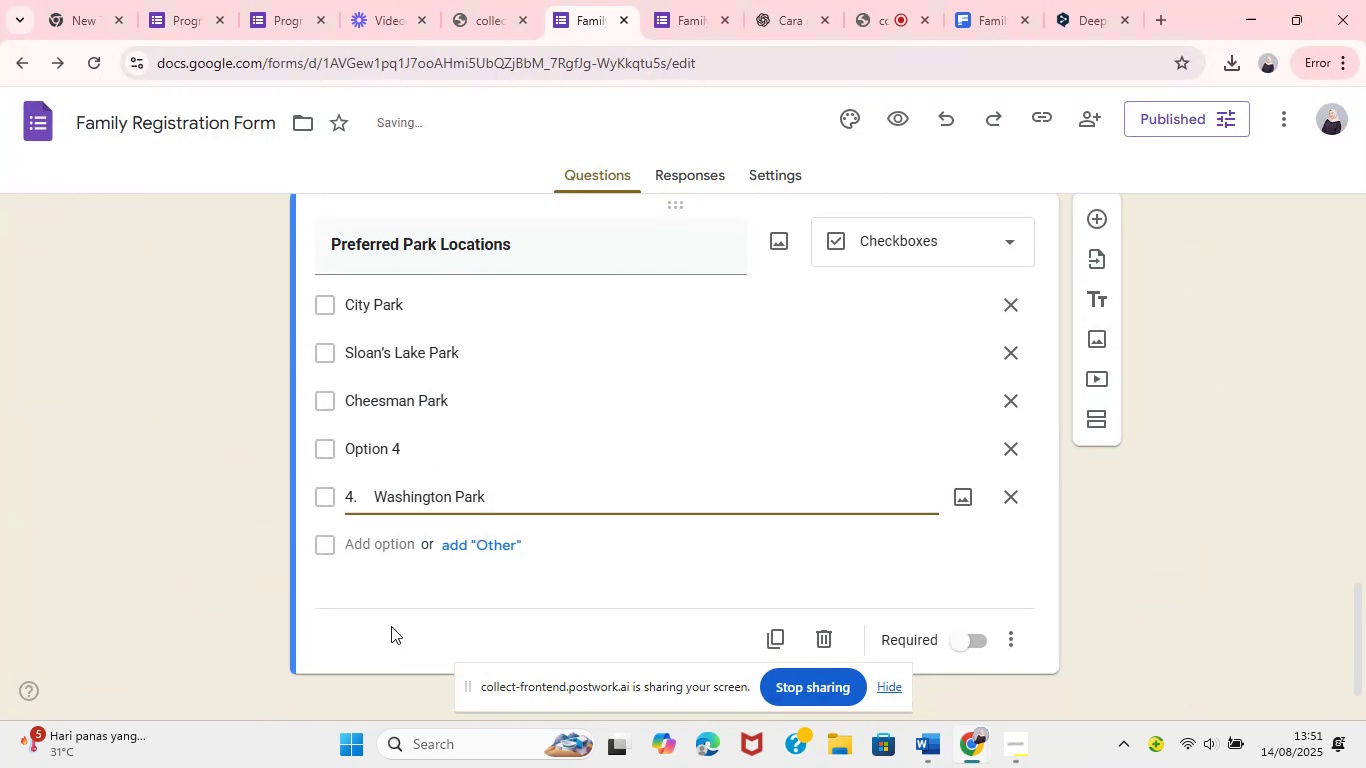 
left_click([373, 482])
 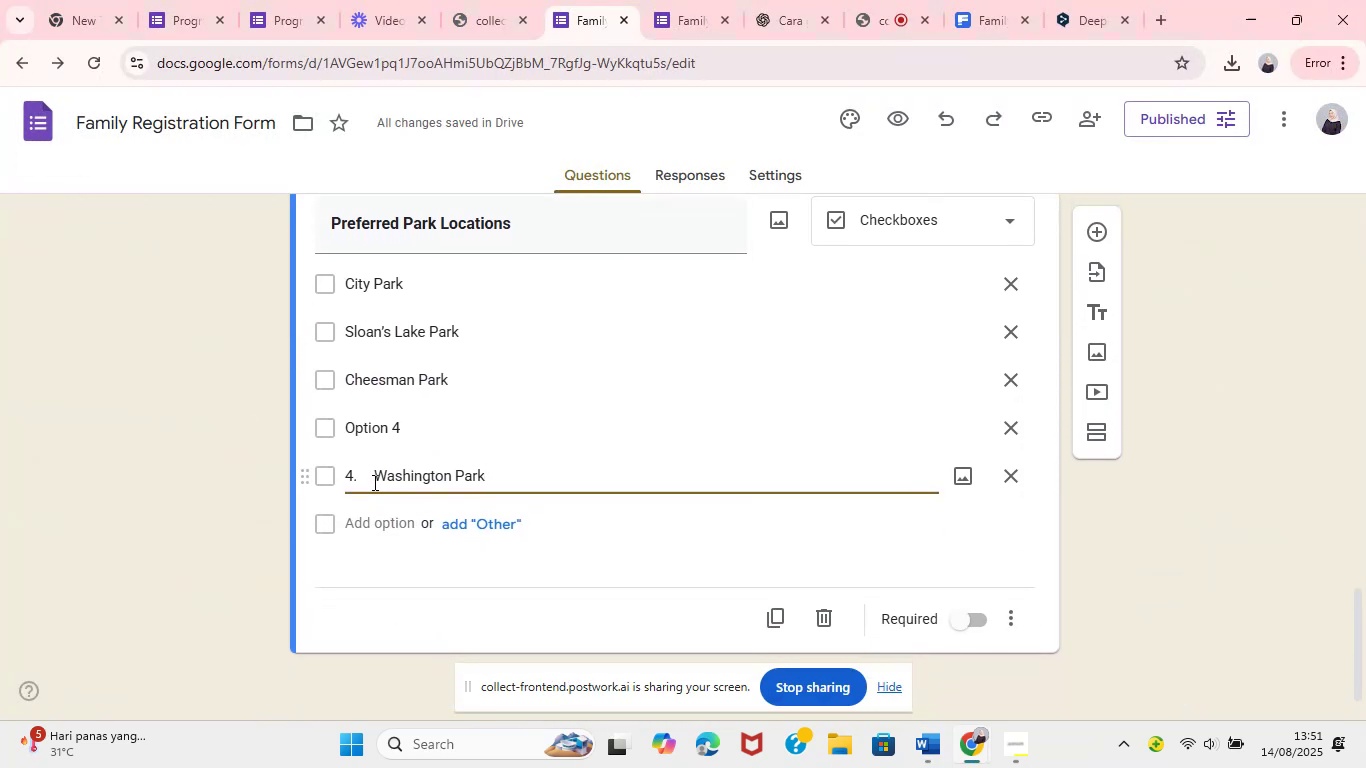 
key(Backspace)
 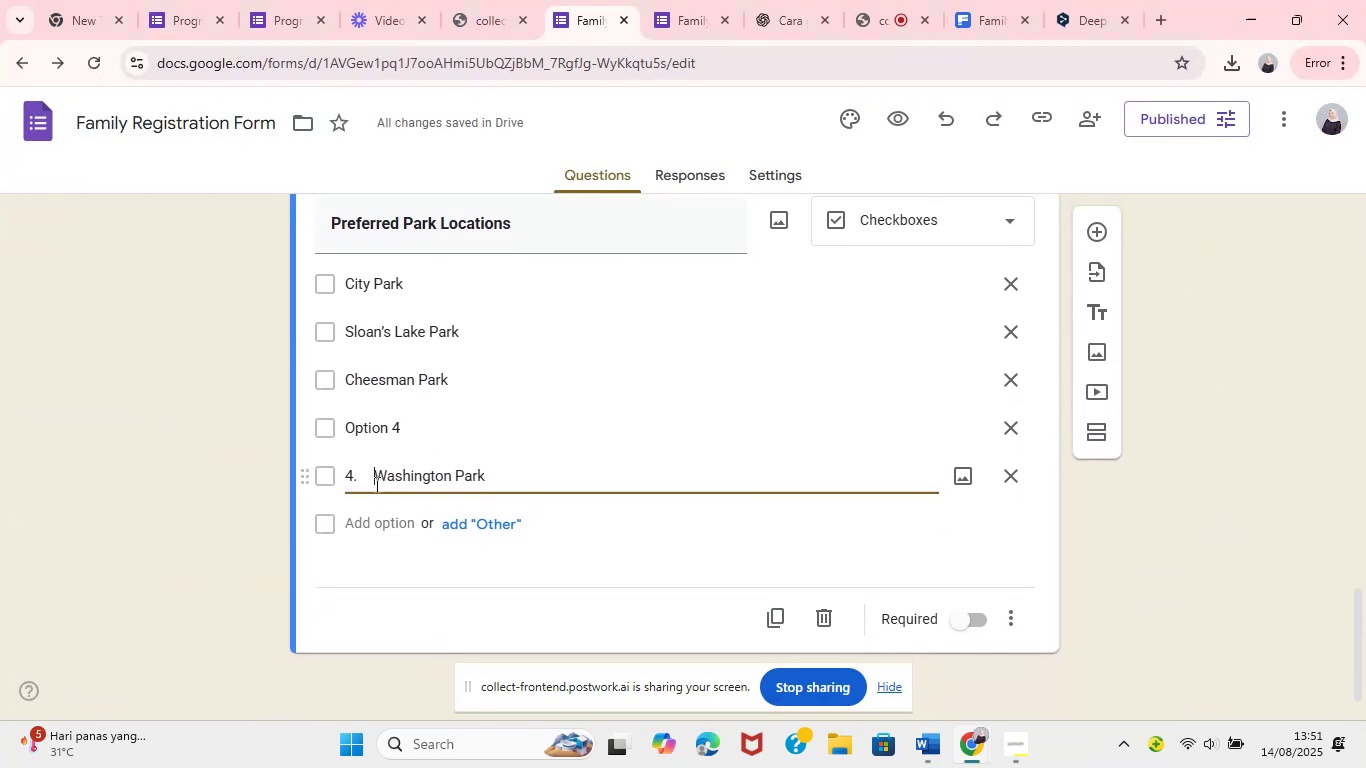 
hold_key(key=Backspace, duration=0.84)
 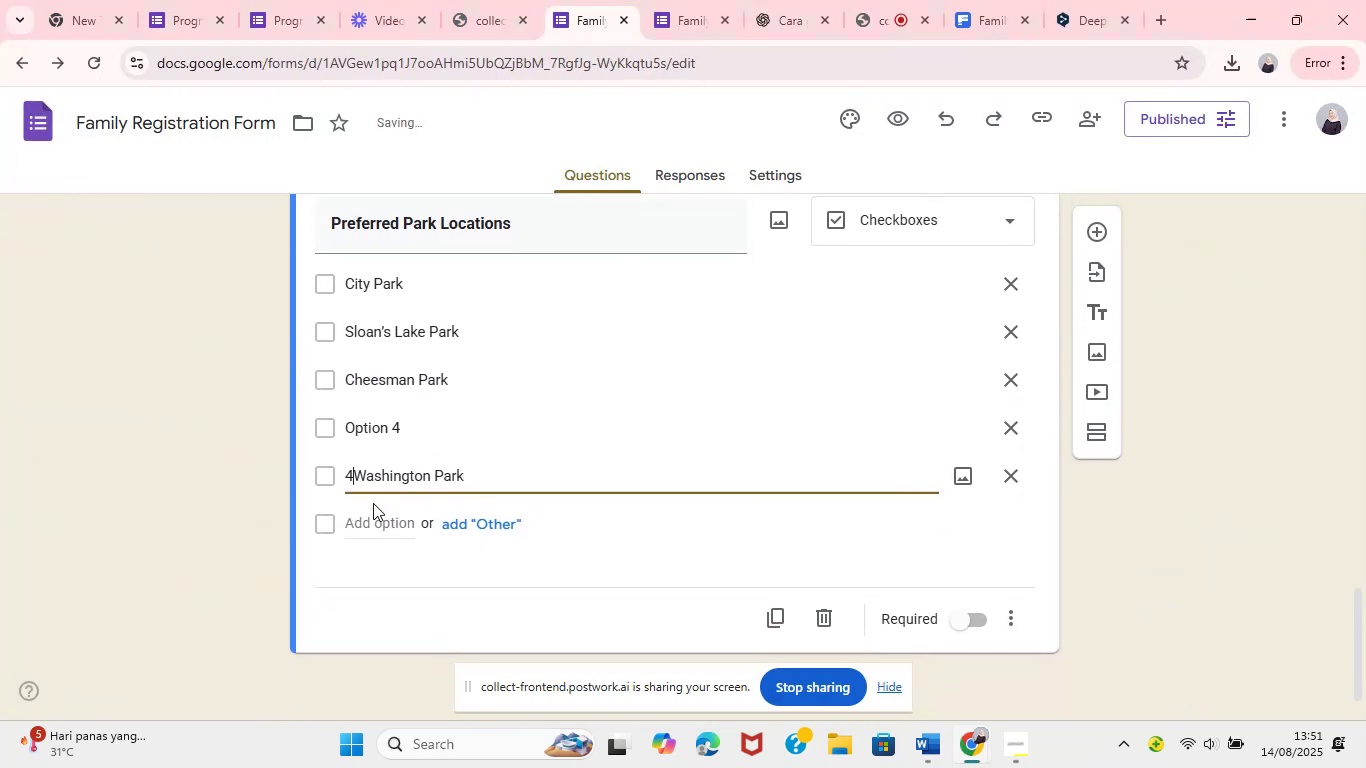 
hold_key(key=Backspace, duration=19.53)
 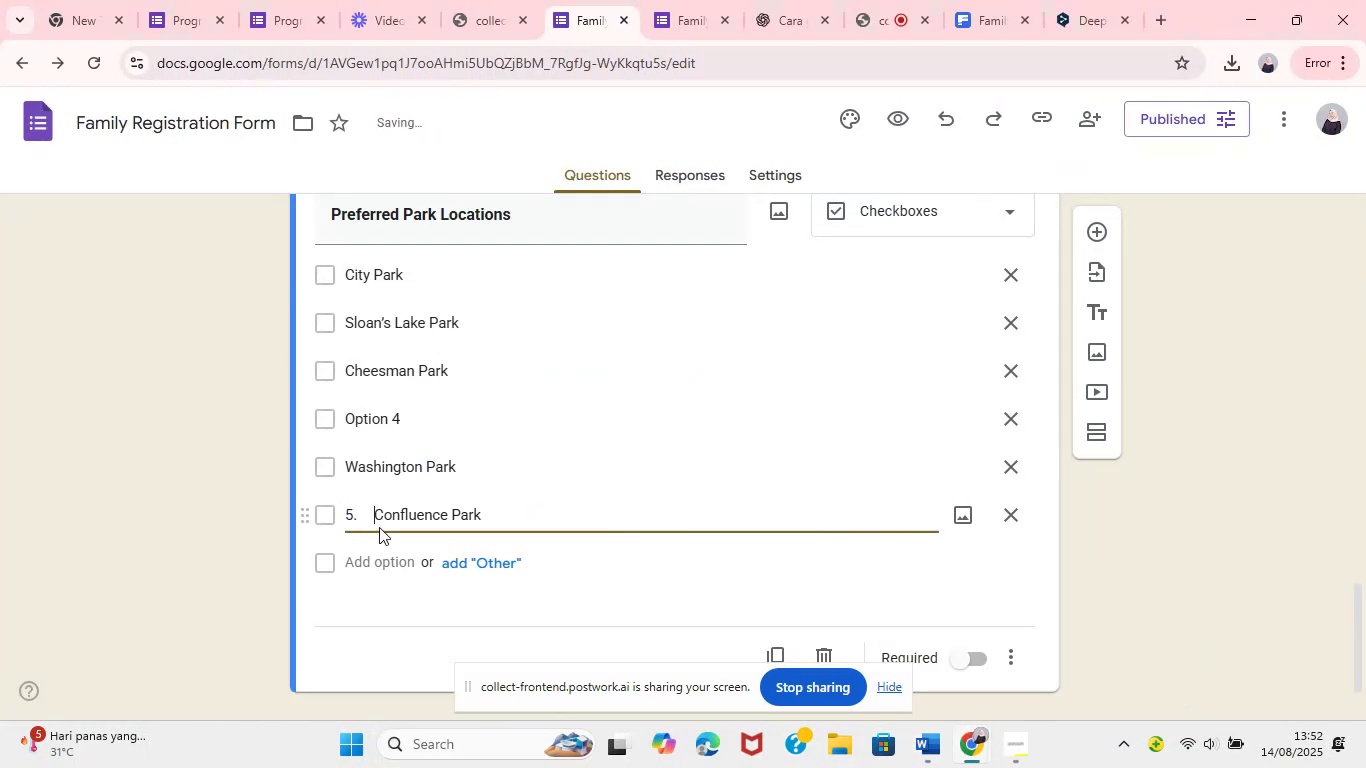 
left_click([889, 647])
 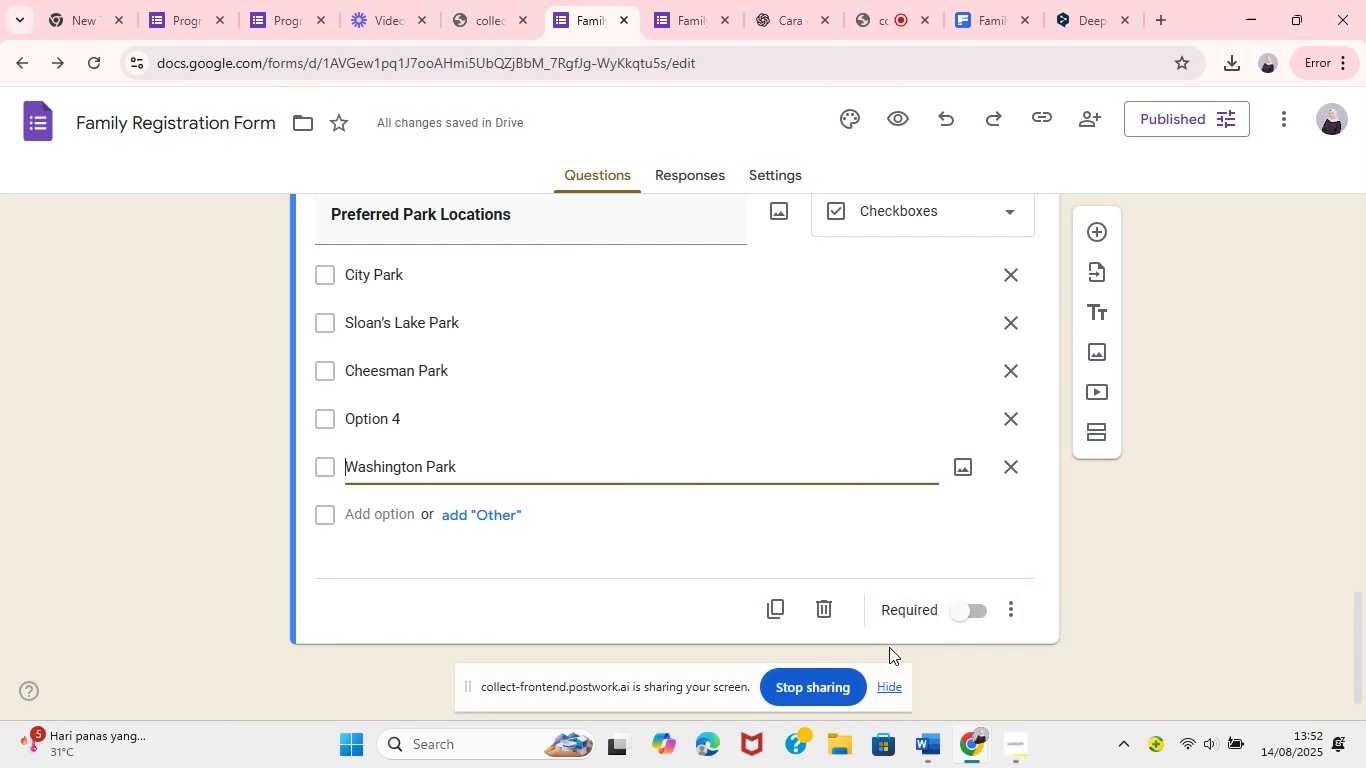 
left_click([944, 757])
 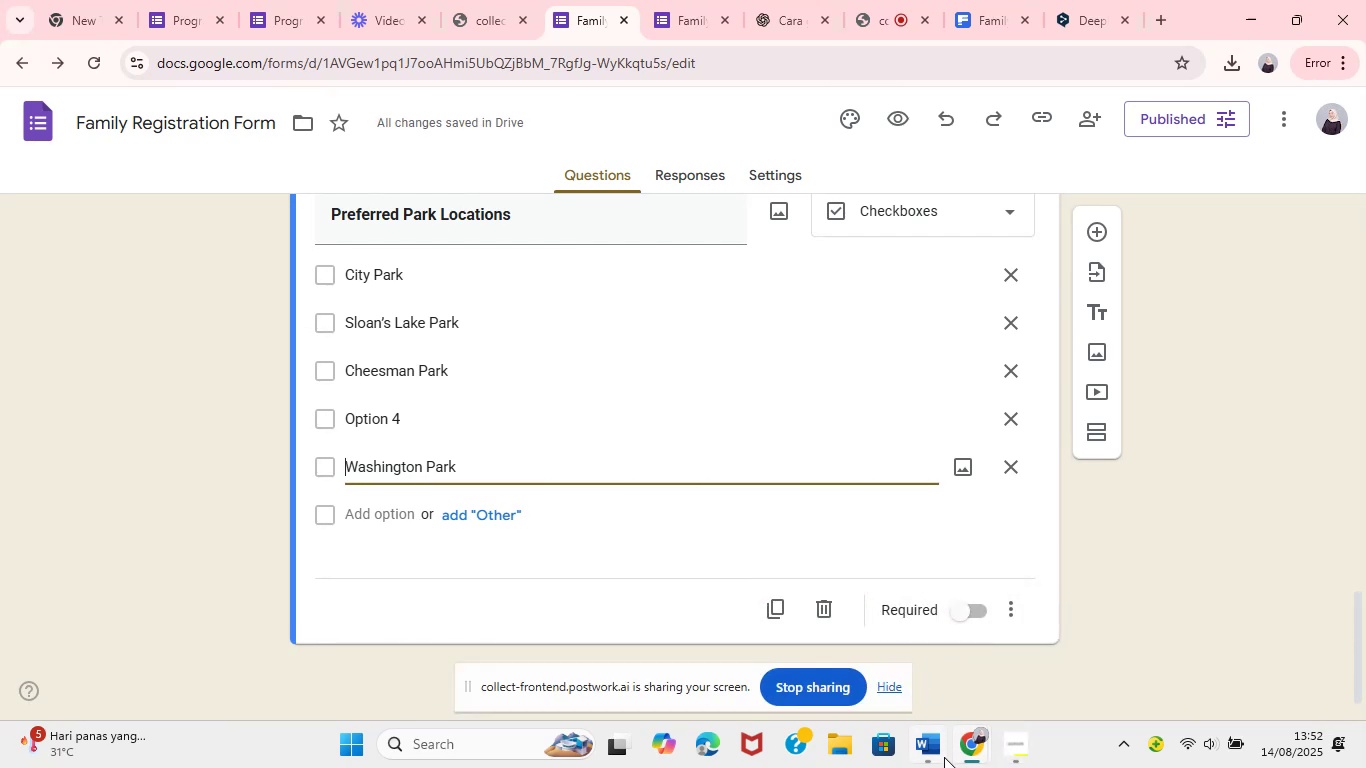 
scroll: coordinate [538, 588], scroll_direction: down, amount: 1.0
 